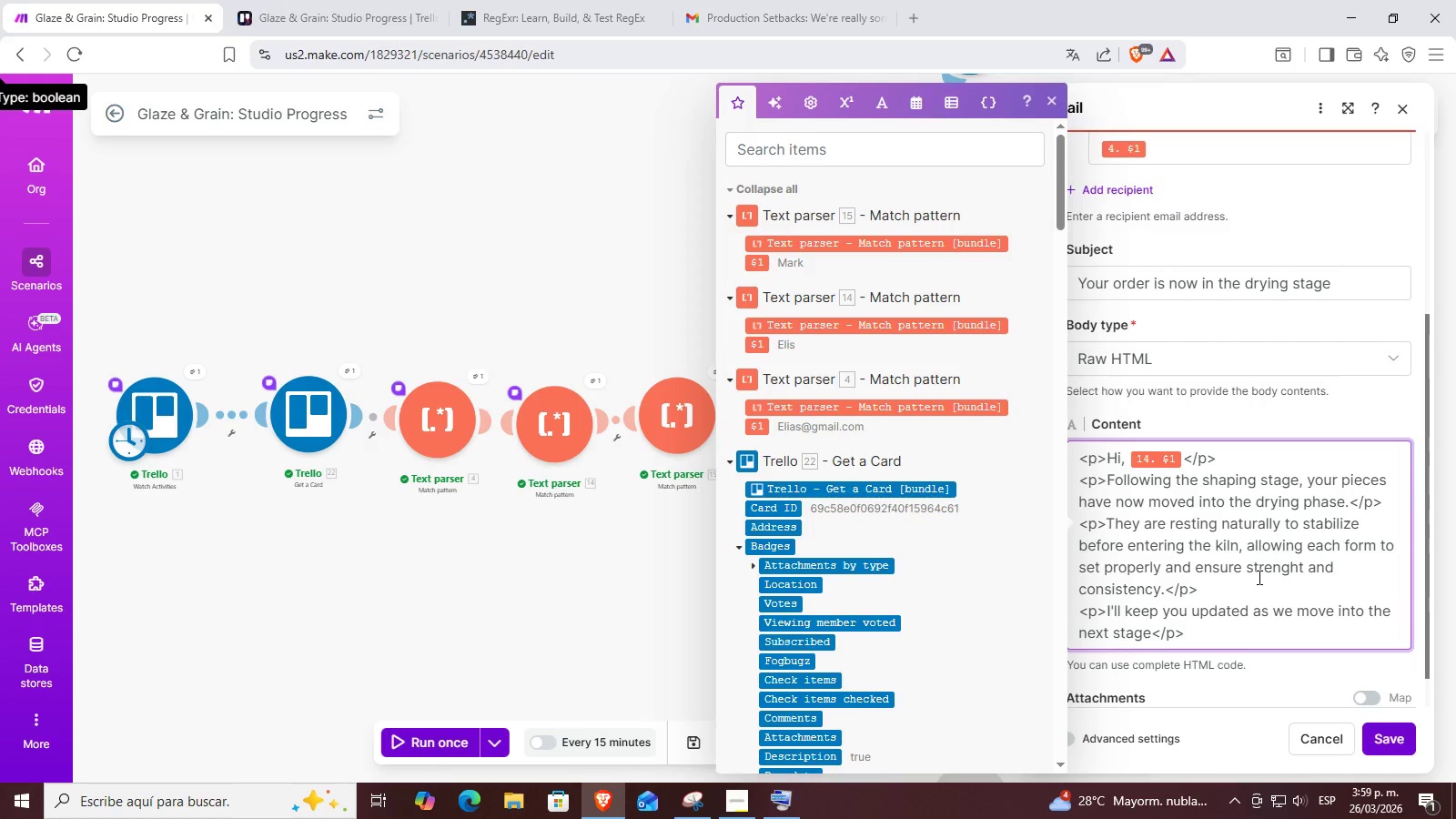 
scroll: coordinate [1299, 563], scroll_direction: down, amount: 1.0
 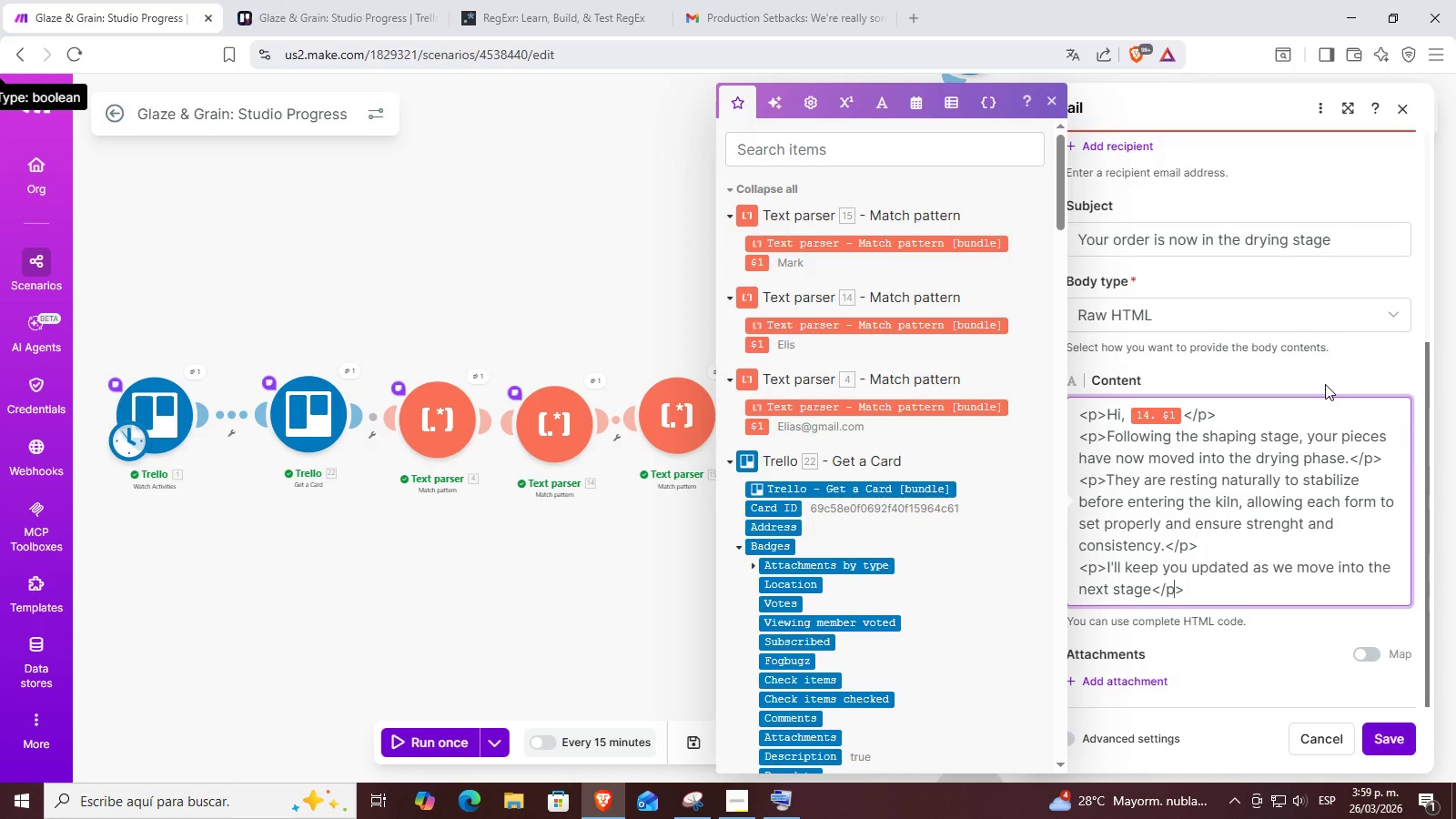 
wait(12.53)
 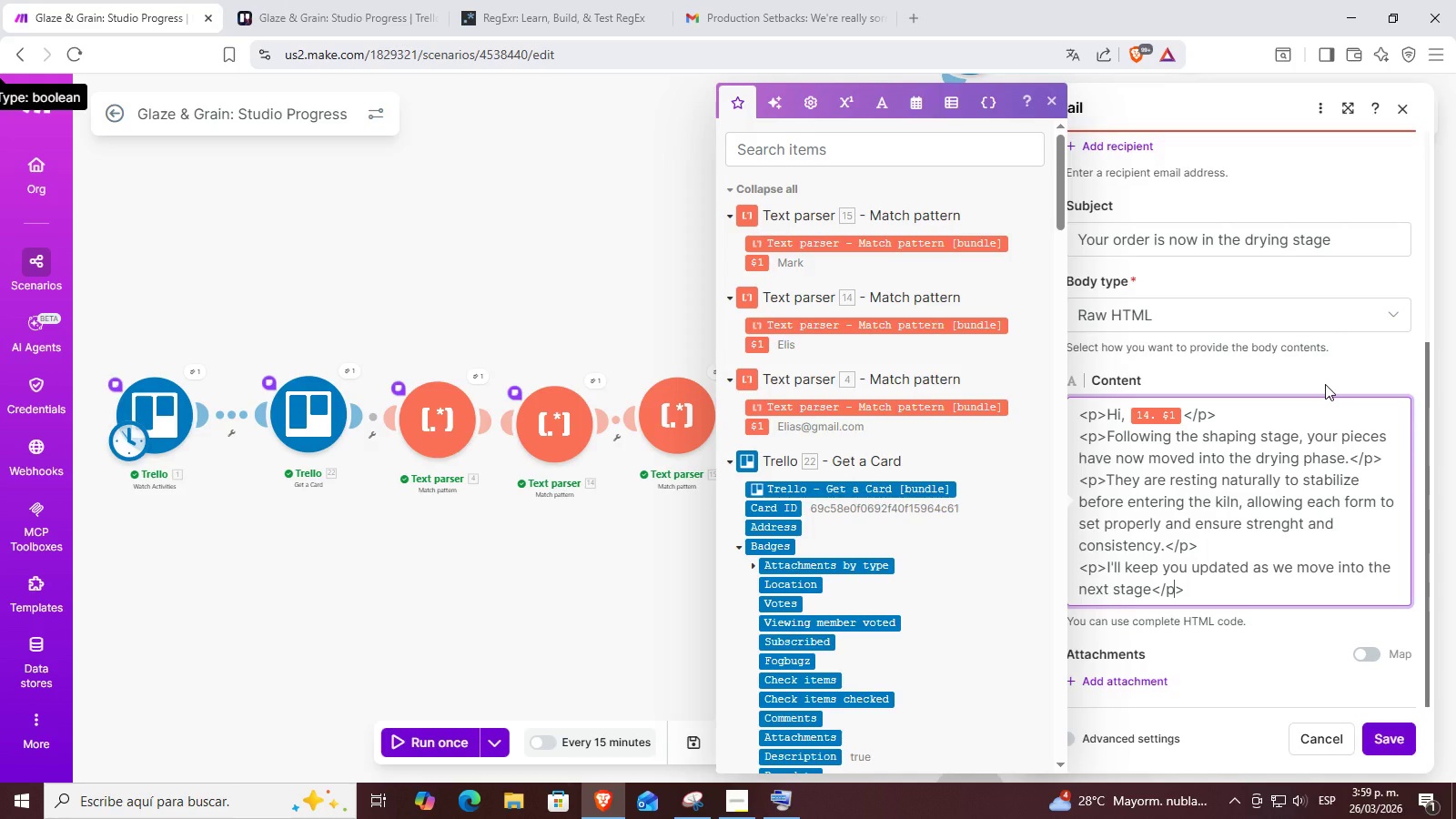 
left_click([1244, 579])
 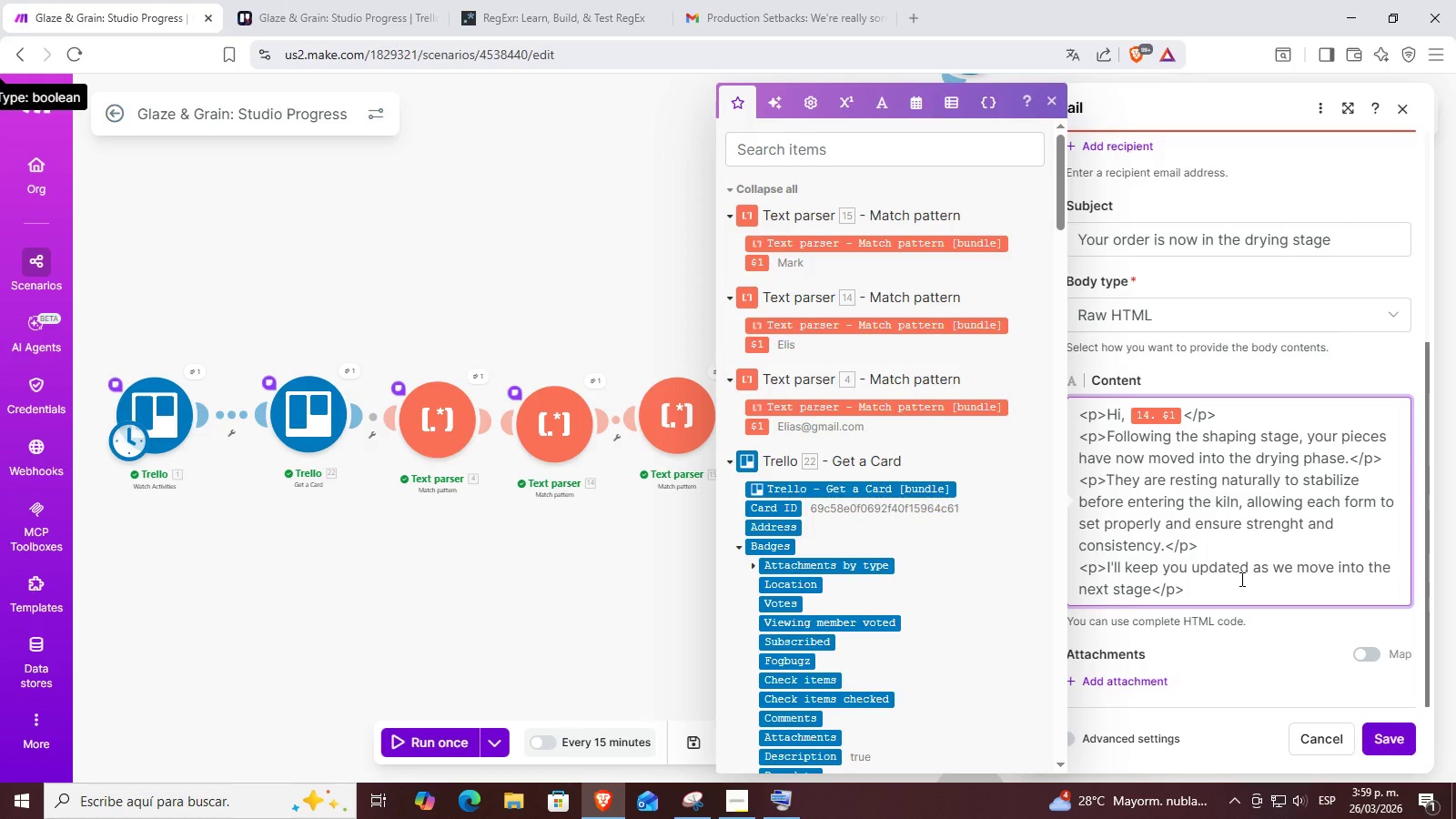 
key(Enter)
 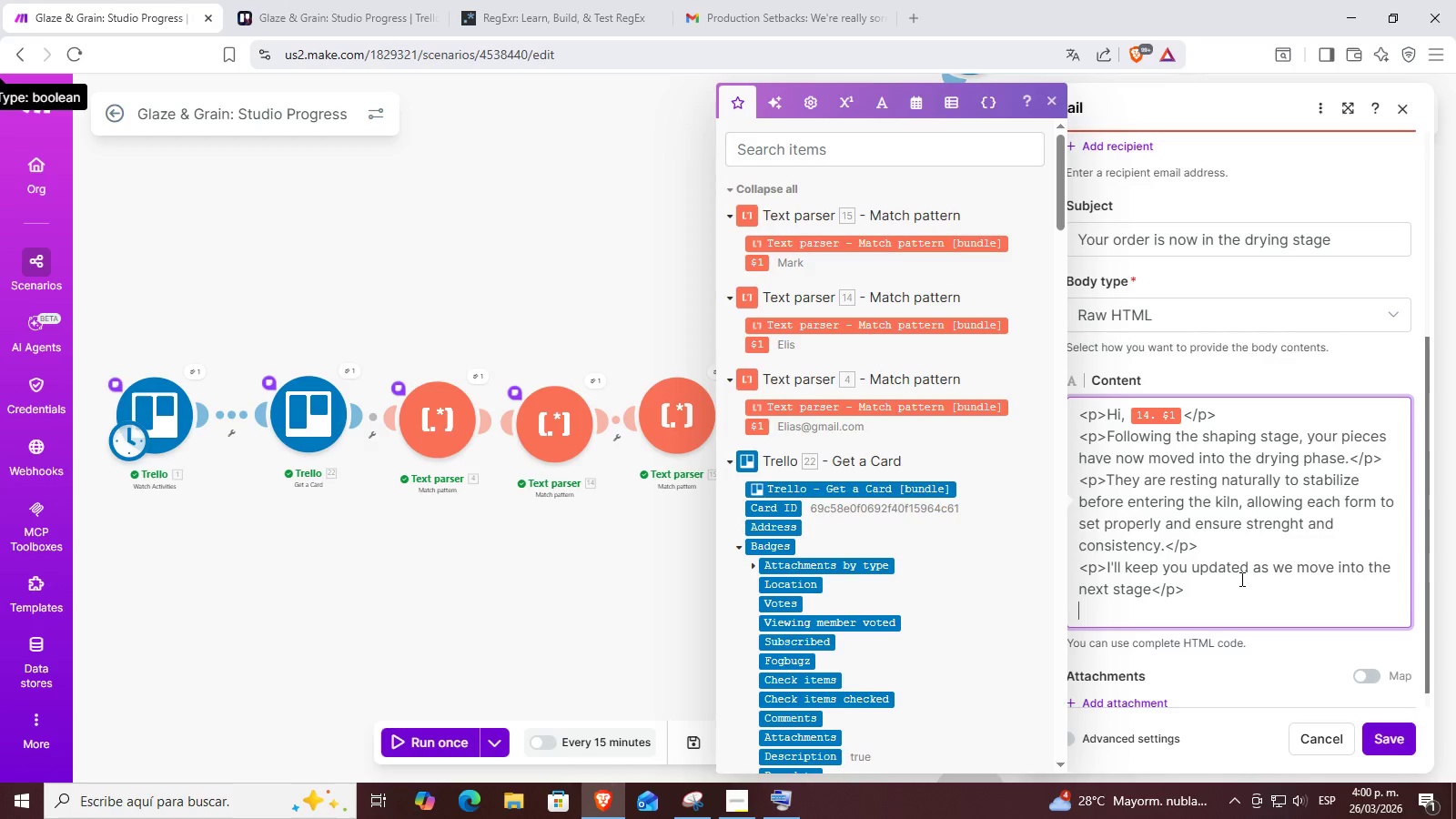 
key(Control+ControlLeft)
 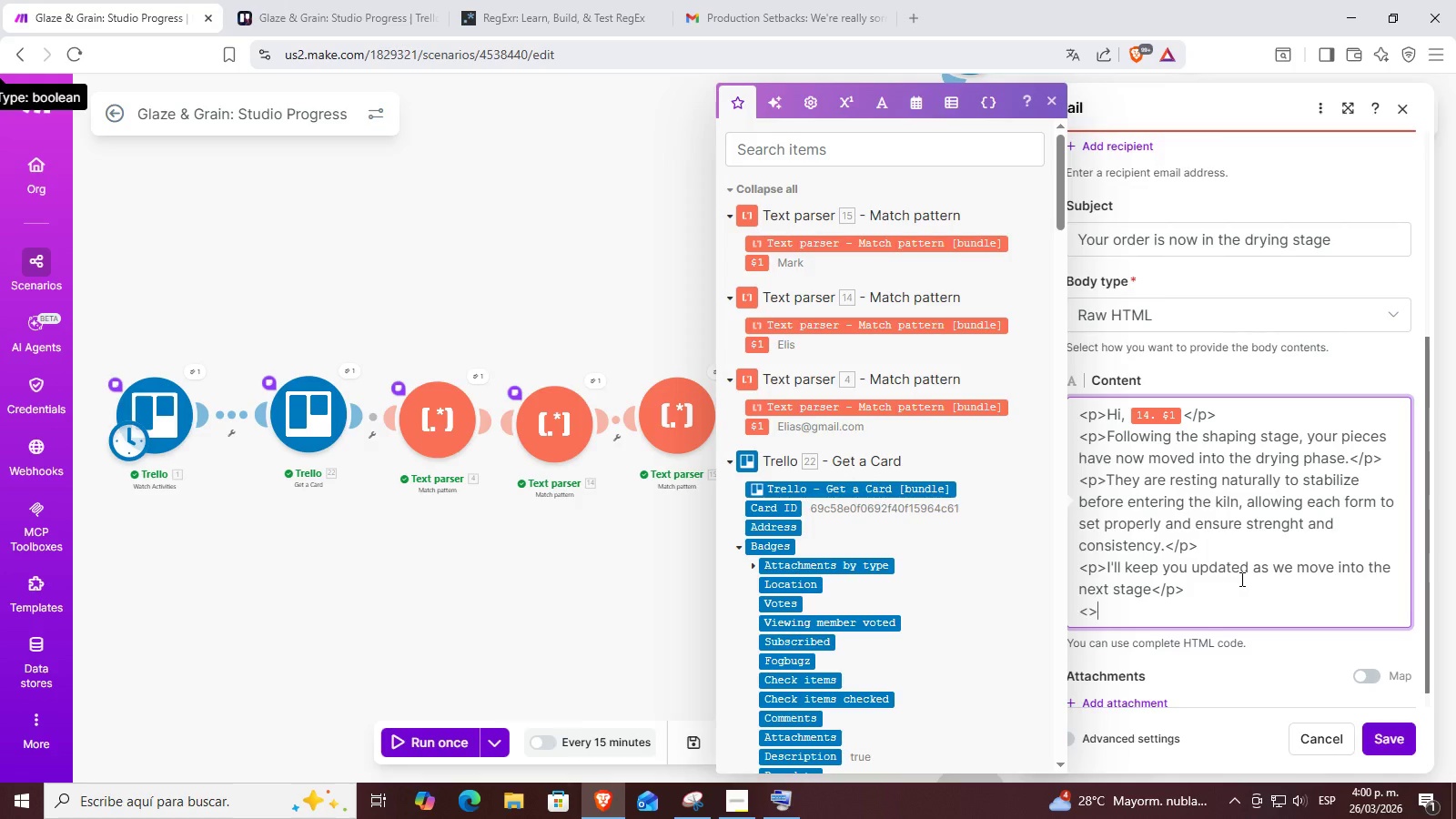 
key(Control+V)
 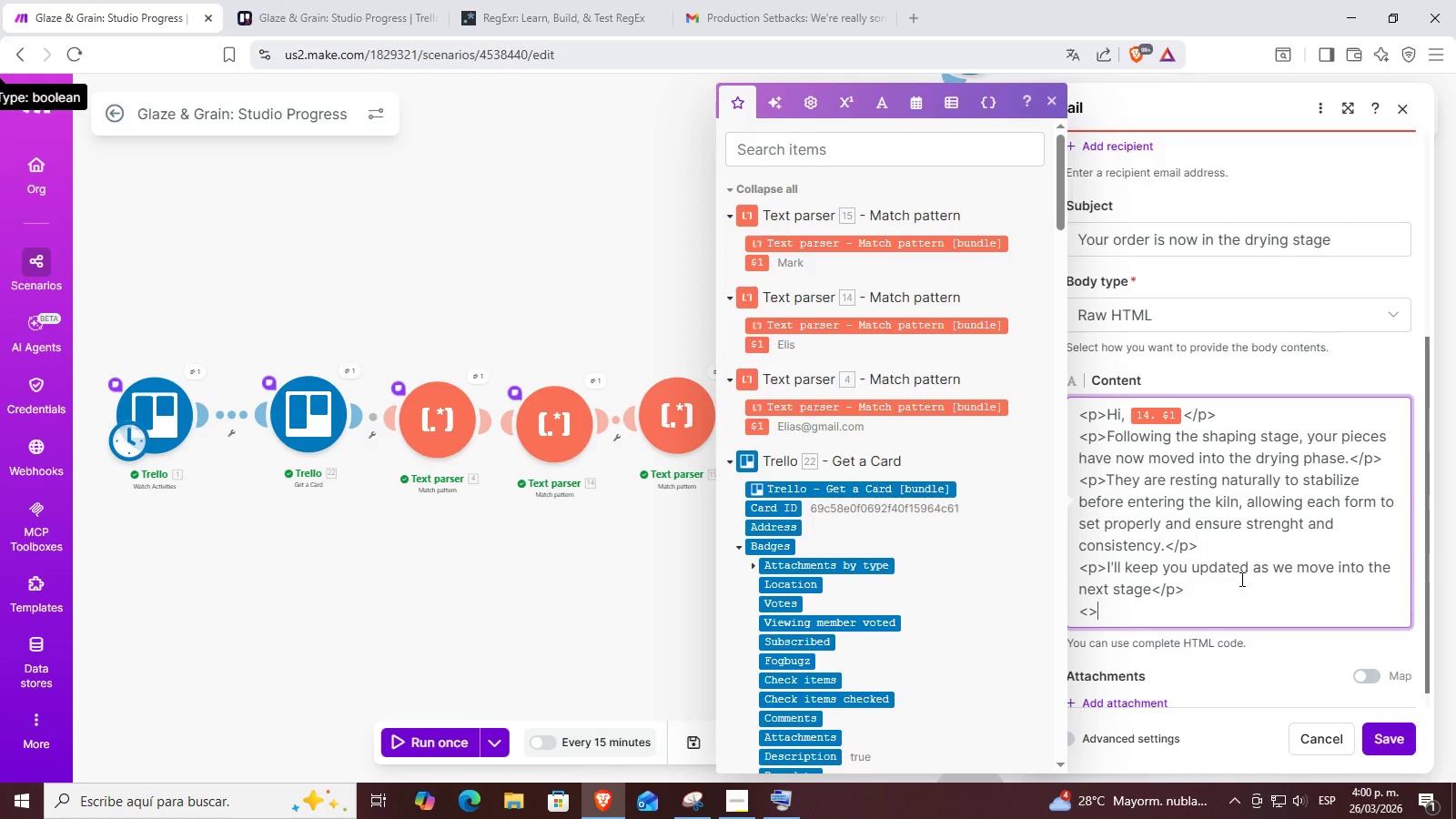 
key(ArrowLeft)
 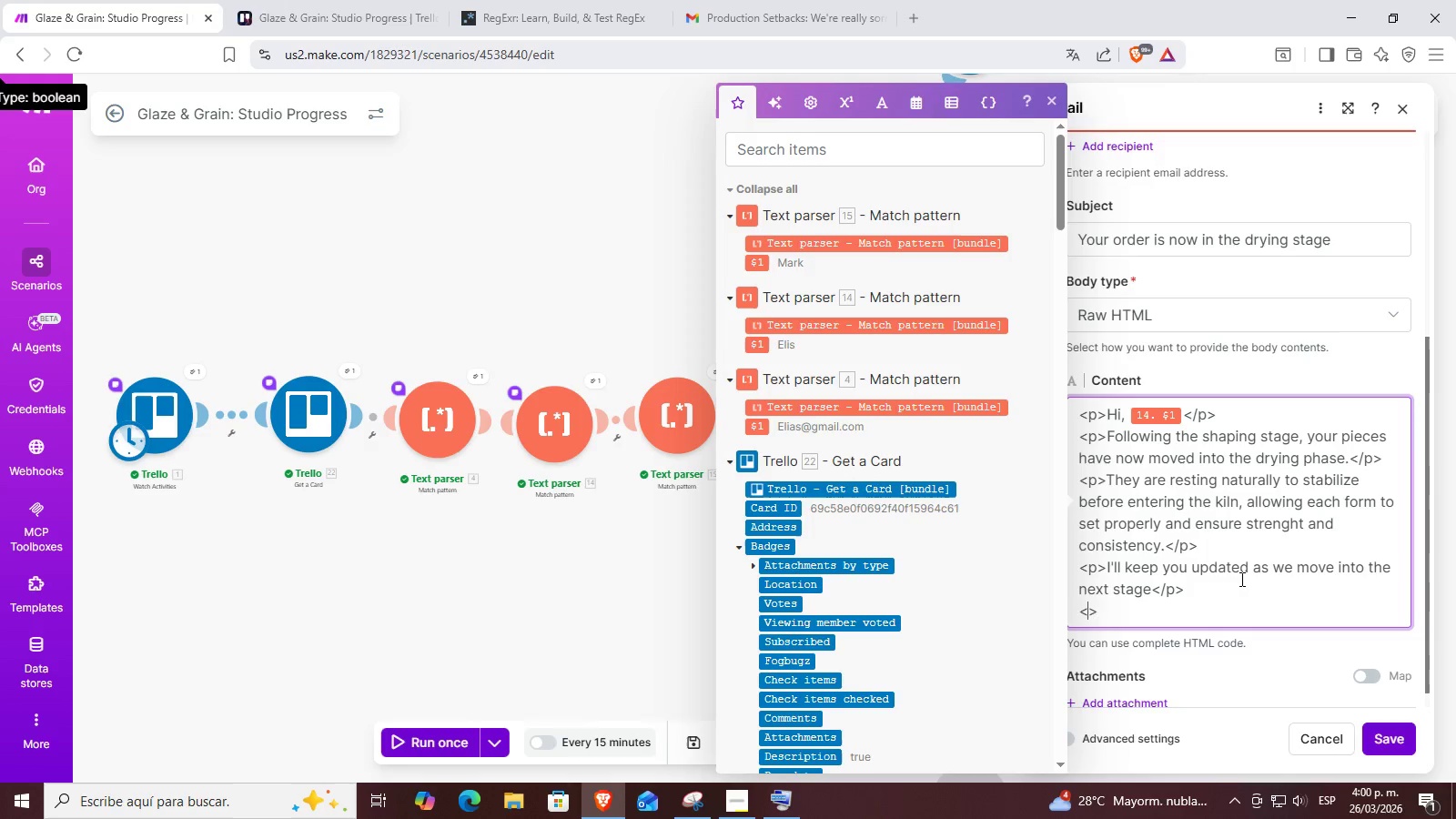 
key(P)
 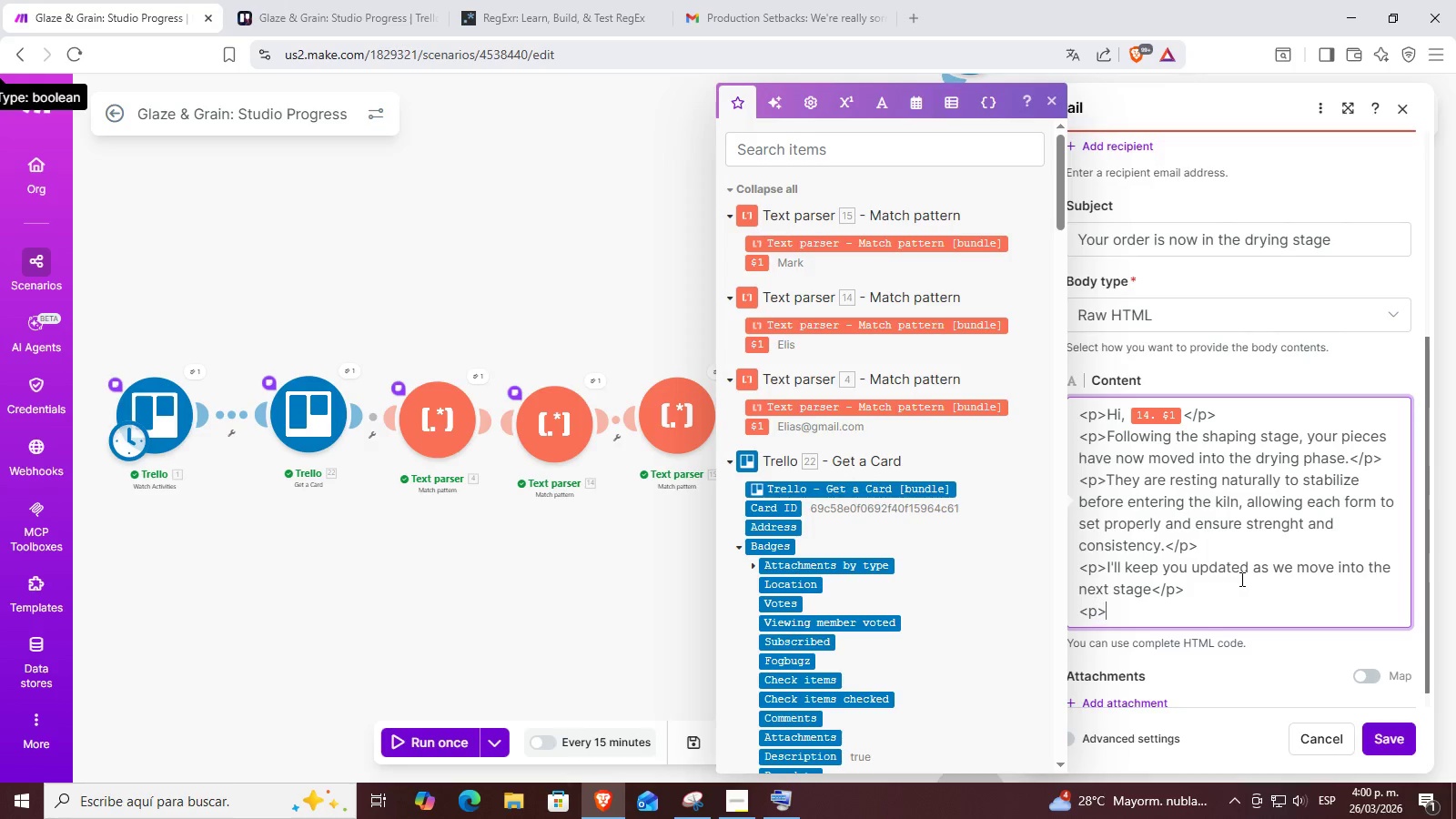 
key(ArrowRight)
 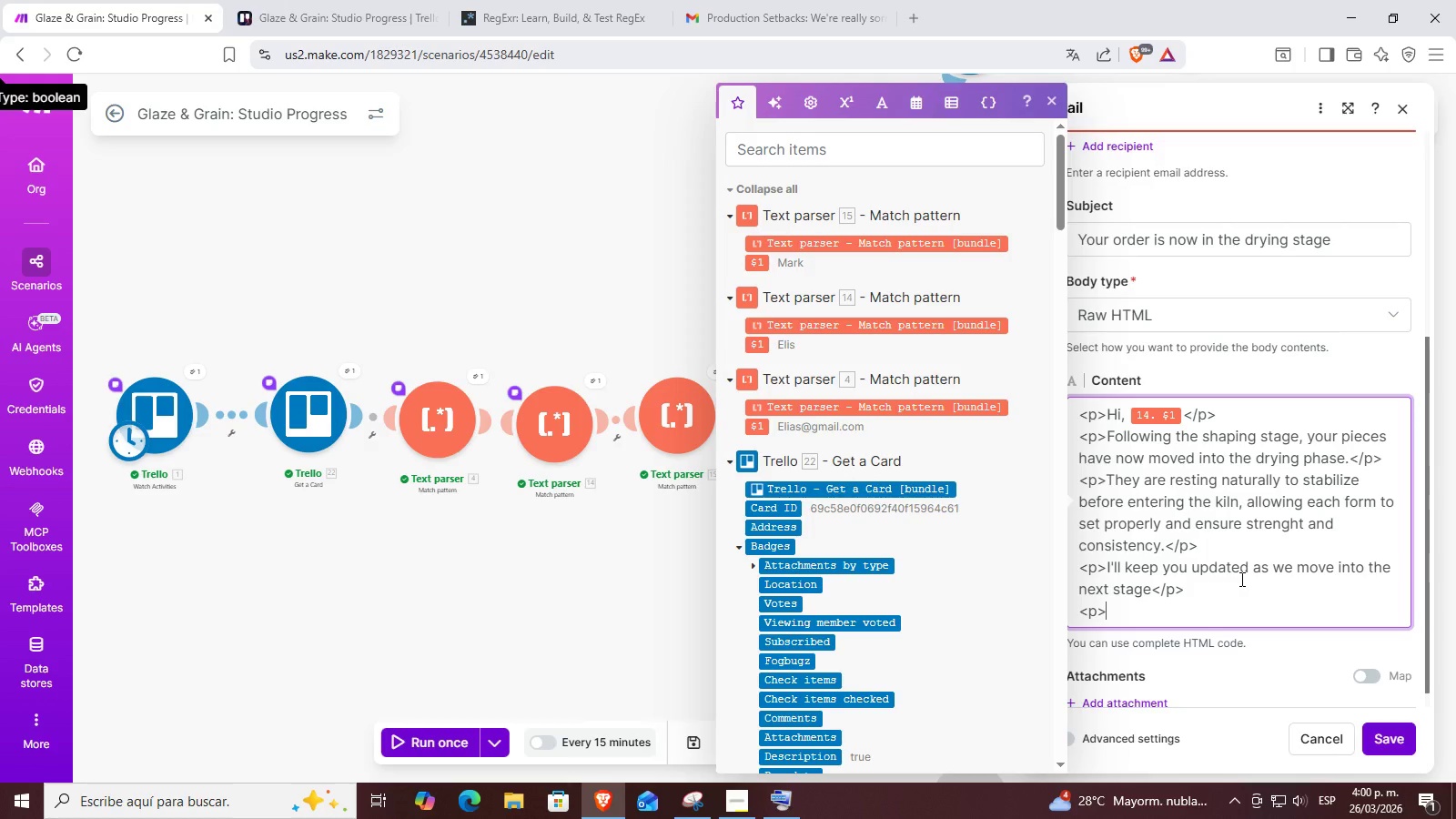 
type(Best,)
 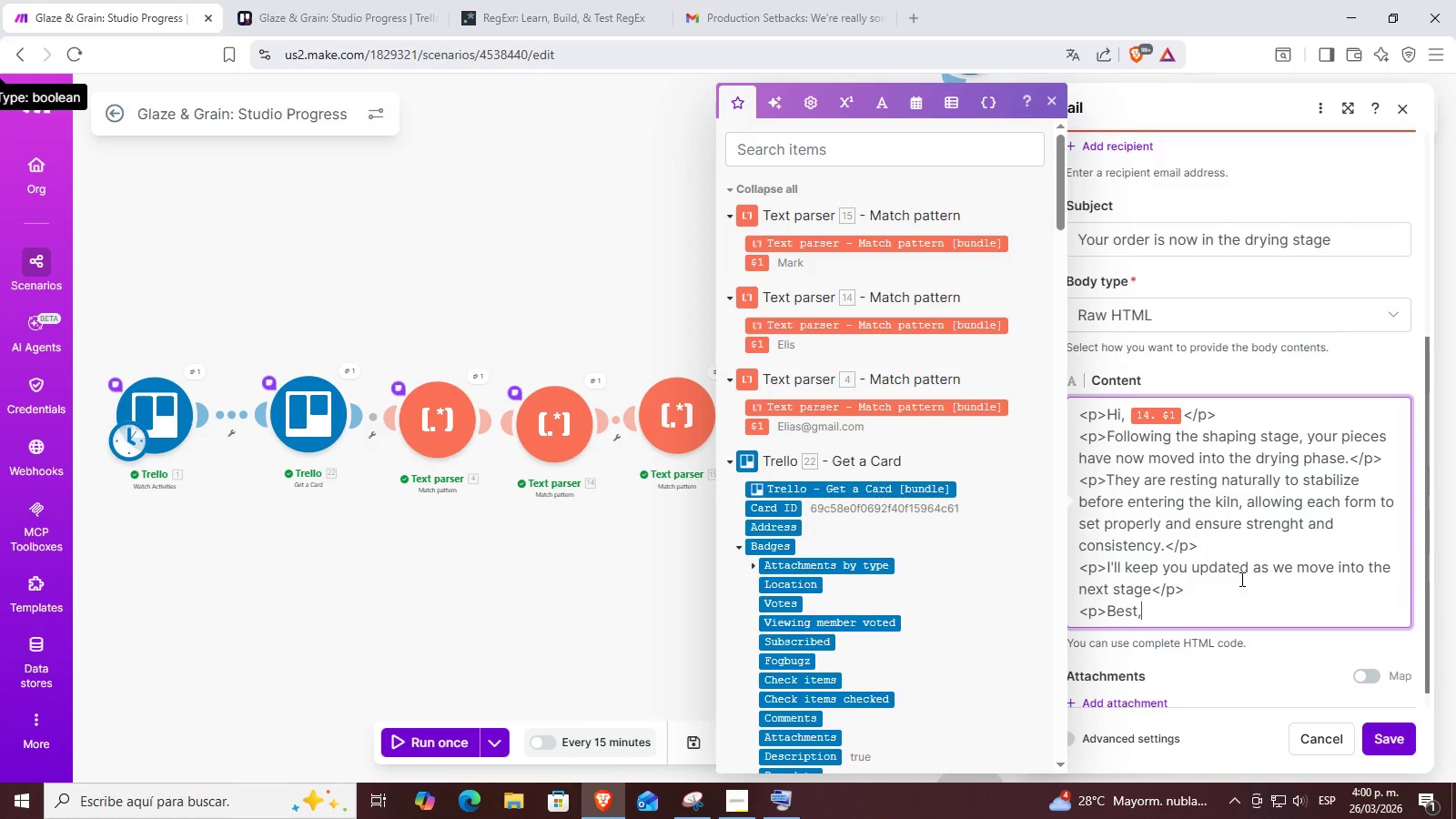 
key(Control+ControlLeft)
 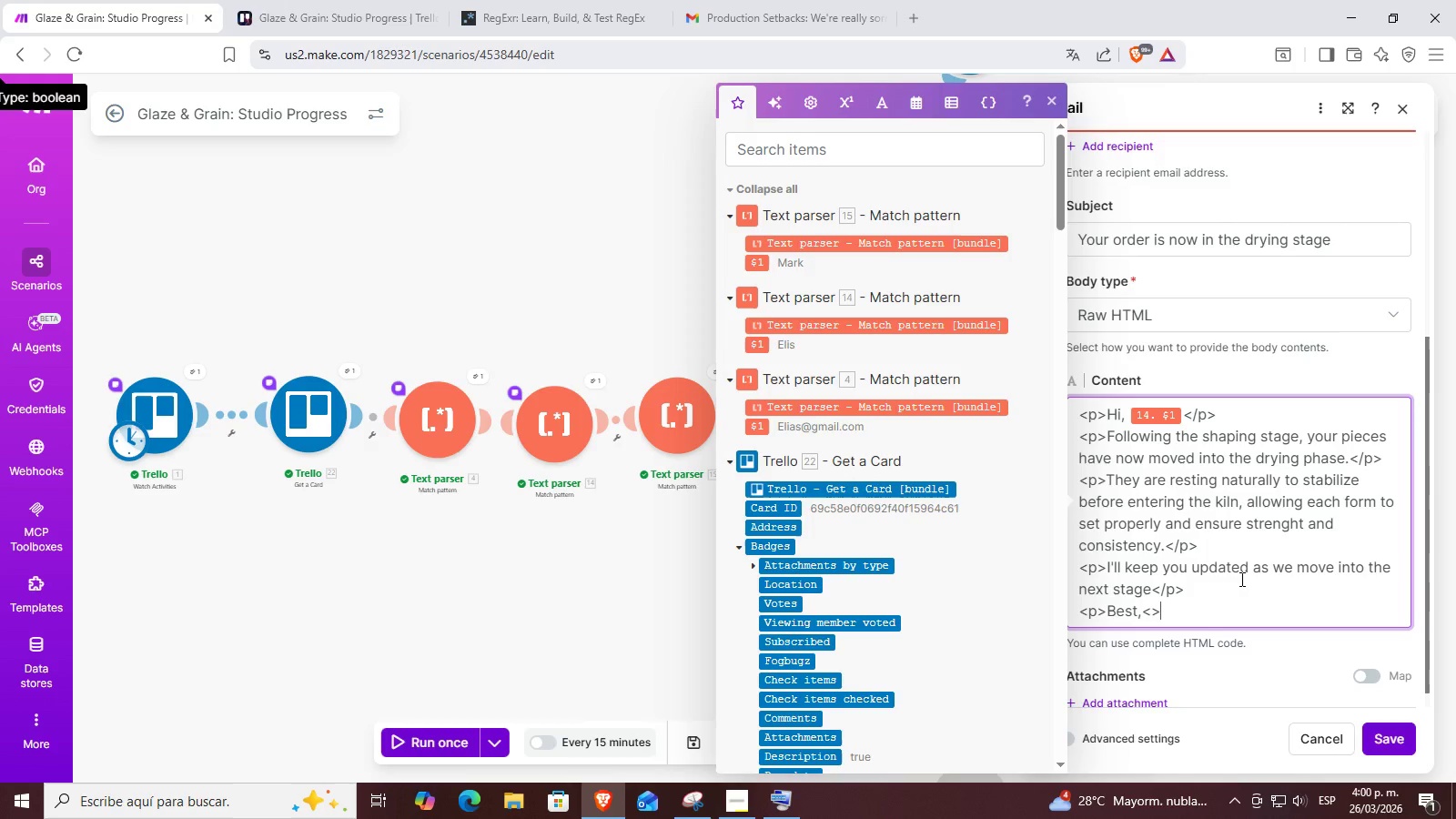 
key(Control+V)
 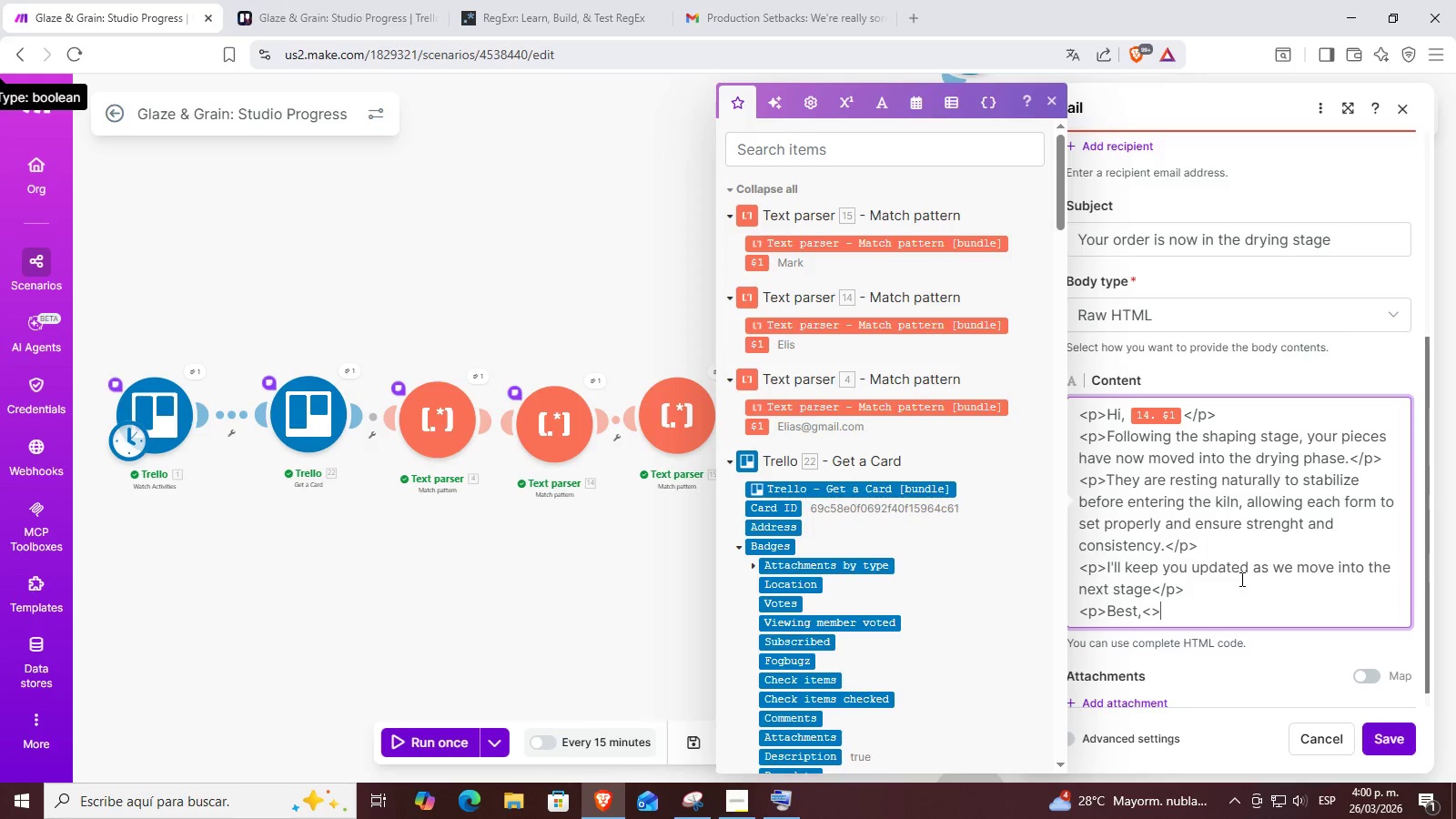 
key(ArrowLeft)
 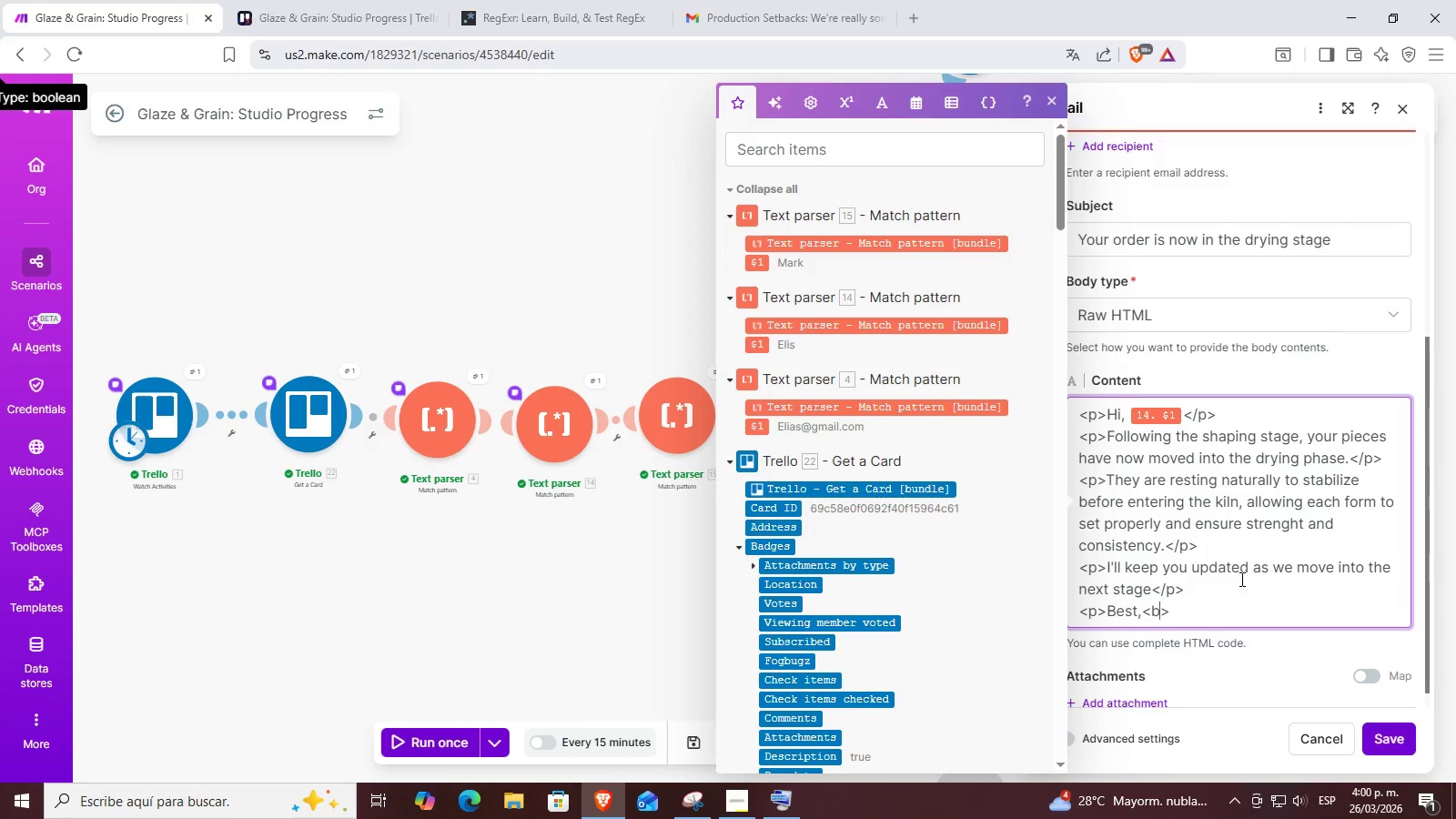 
type(br)
 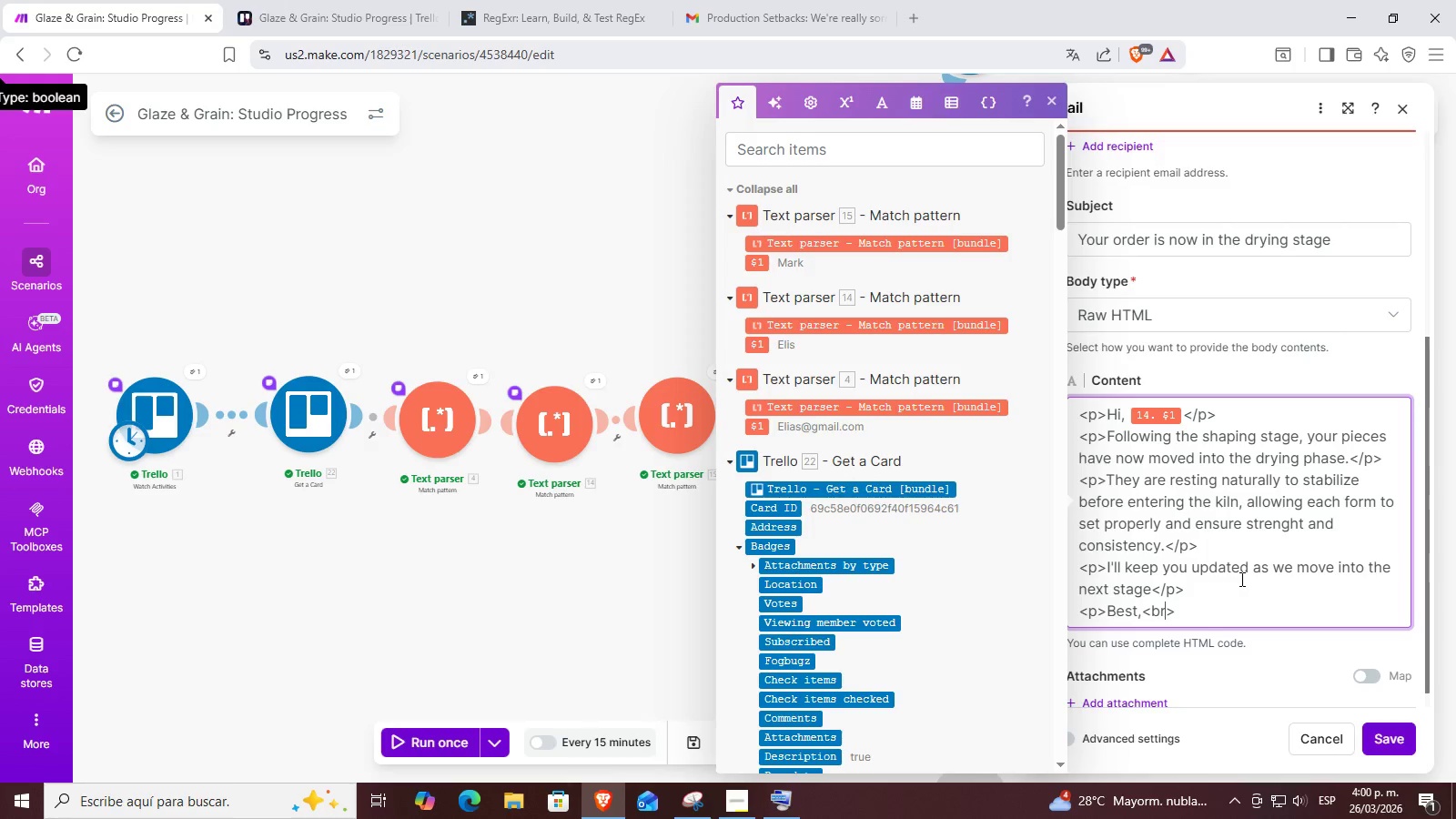 
key(ArrowRight)
 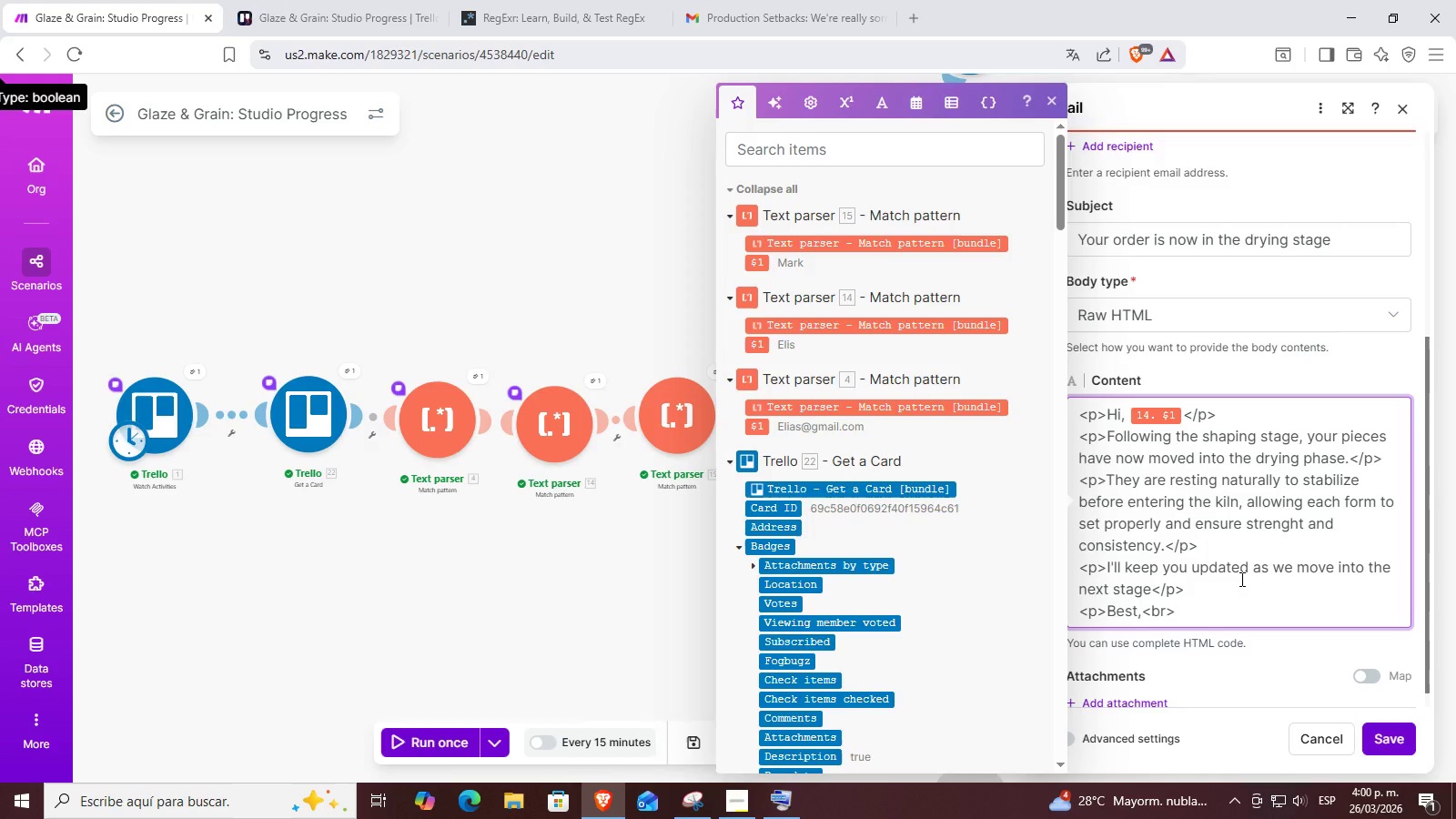 
key(Enter)
 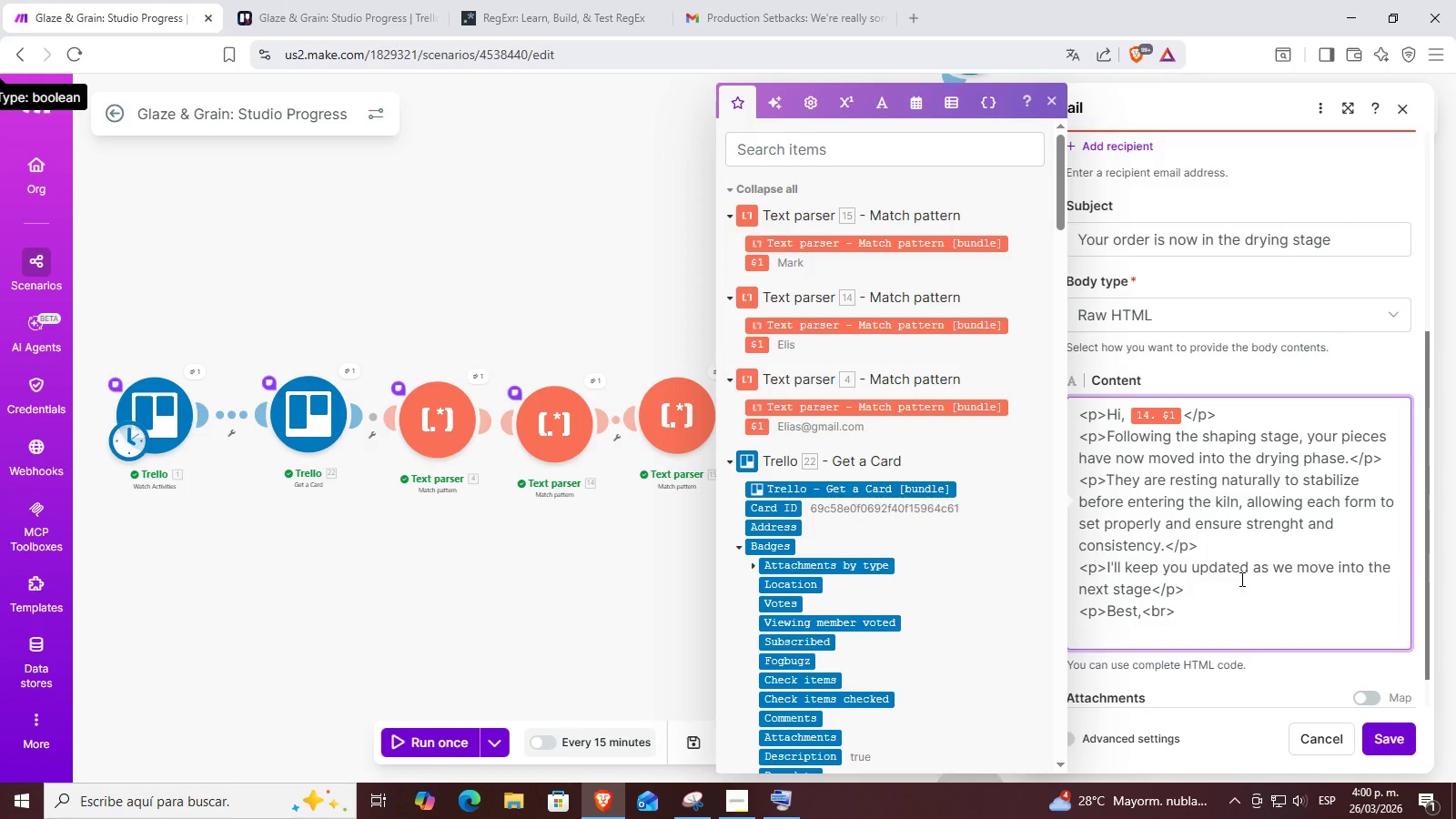 
key(Shift+ShiftRight)
 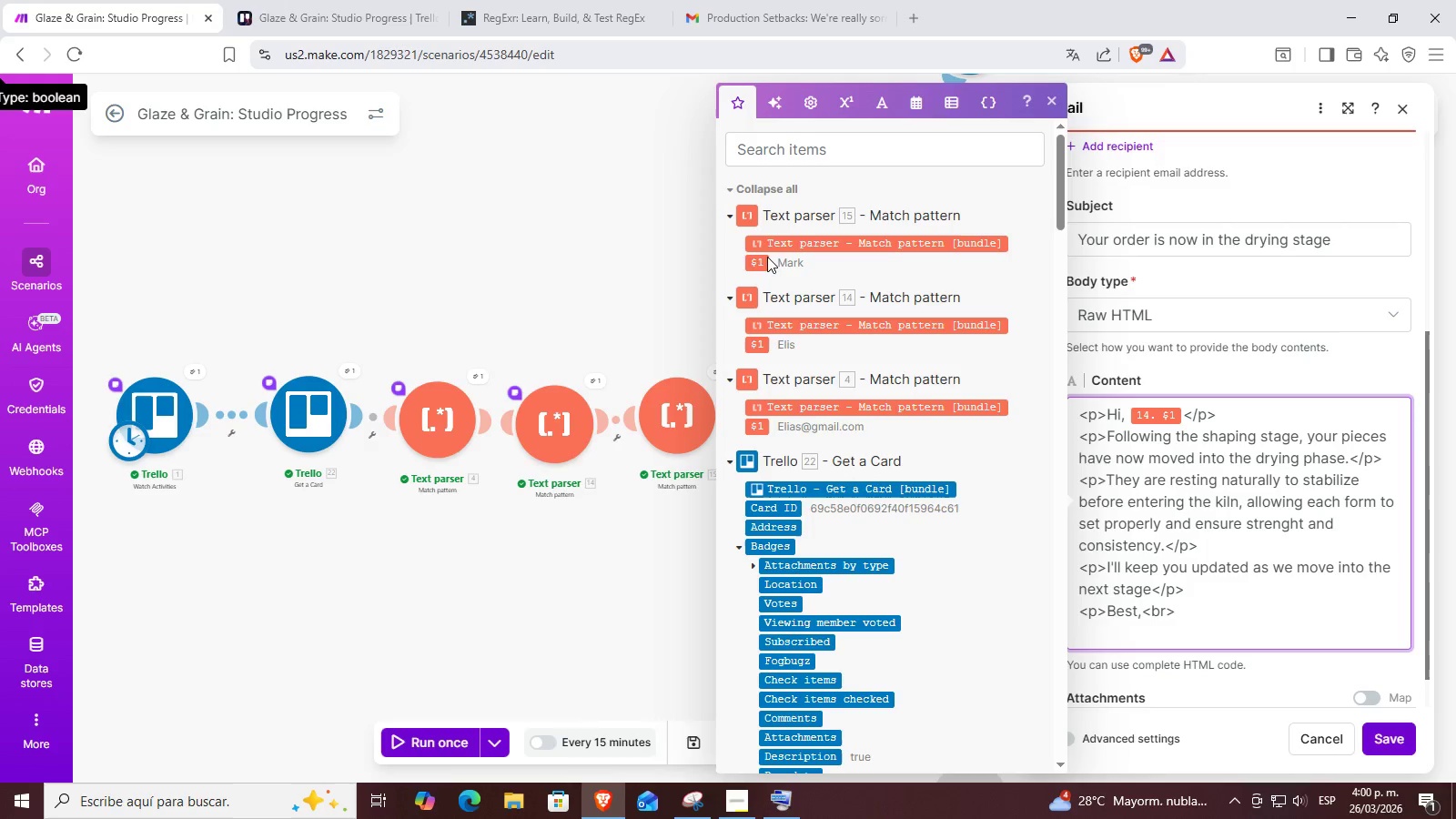 
left_click([757, 264])
 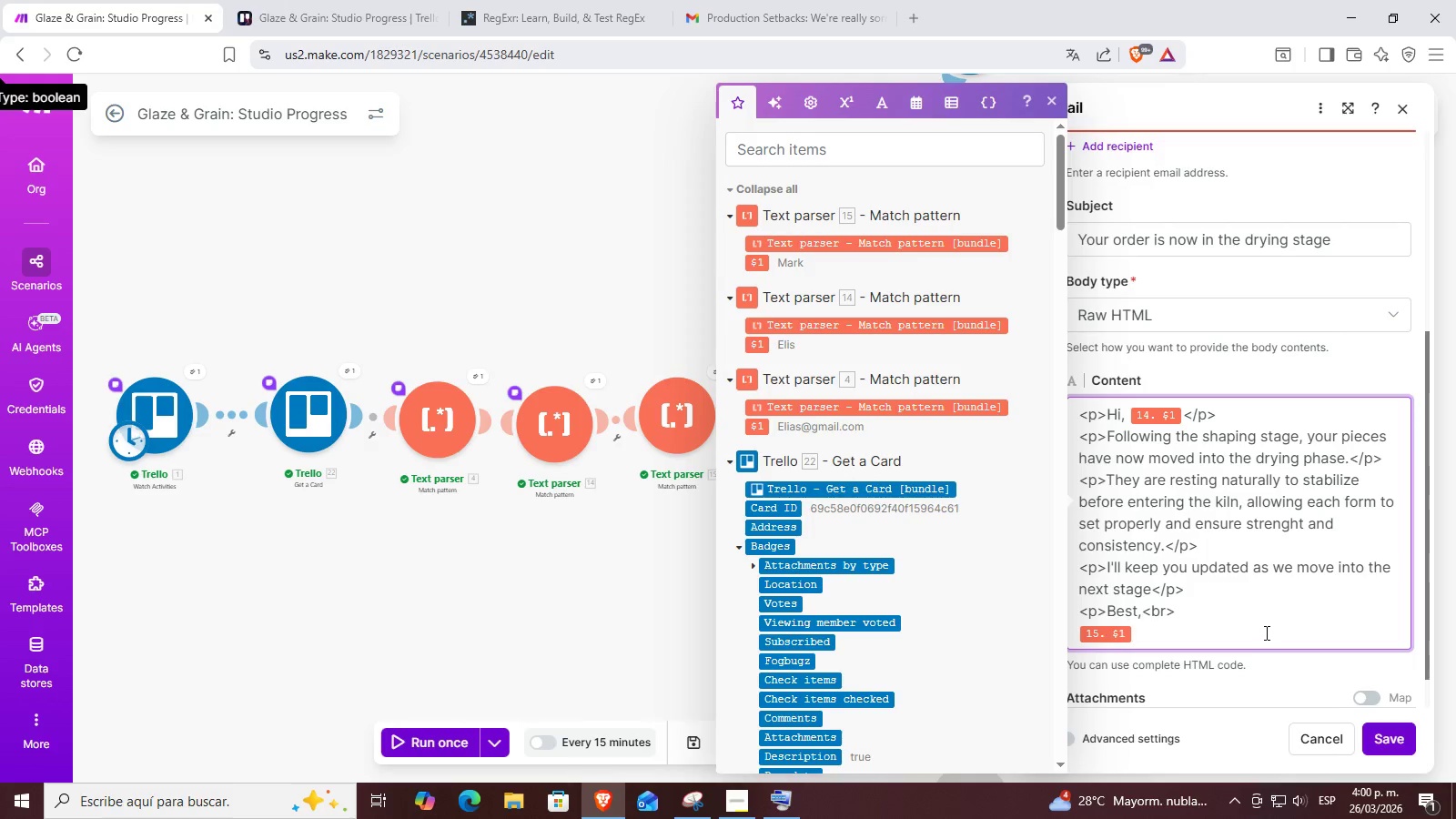 
left_click([1208, 634])
 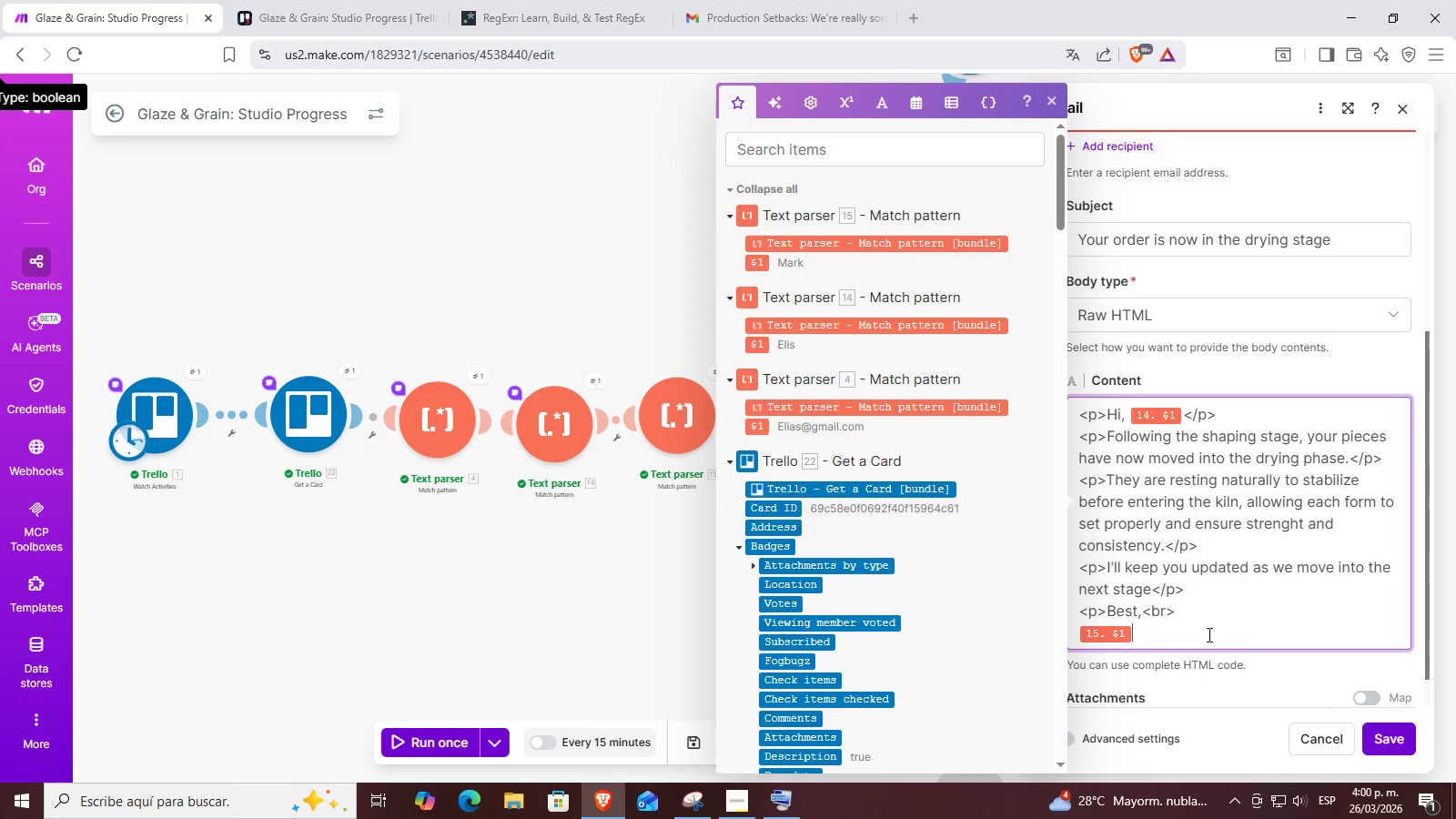 
key(Enter)
 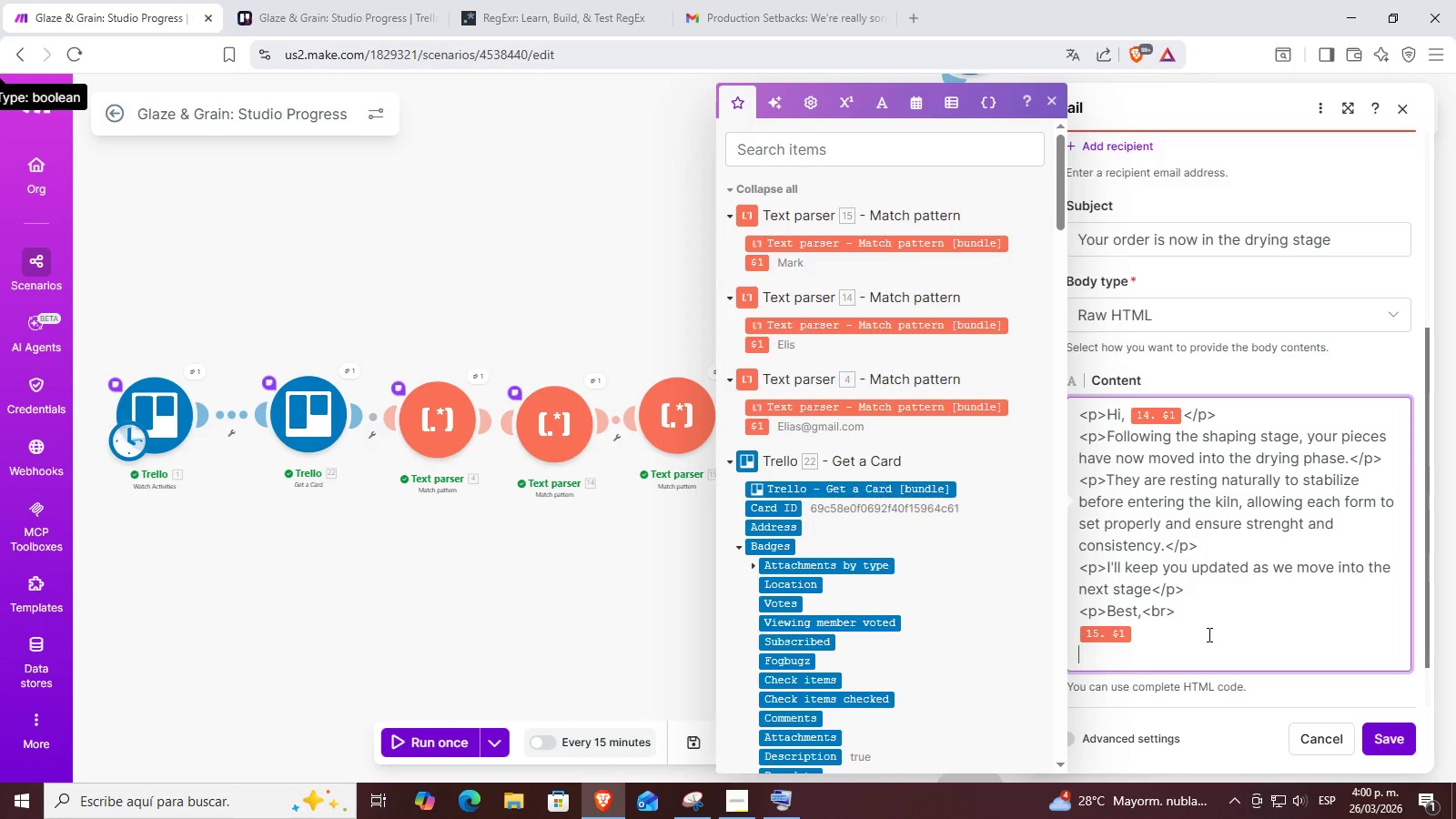 
hold_key(key=ControlLeft, duration=0.58)
 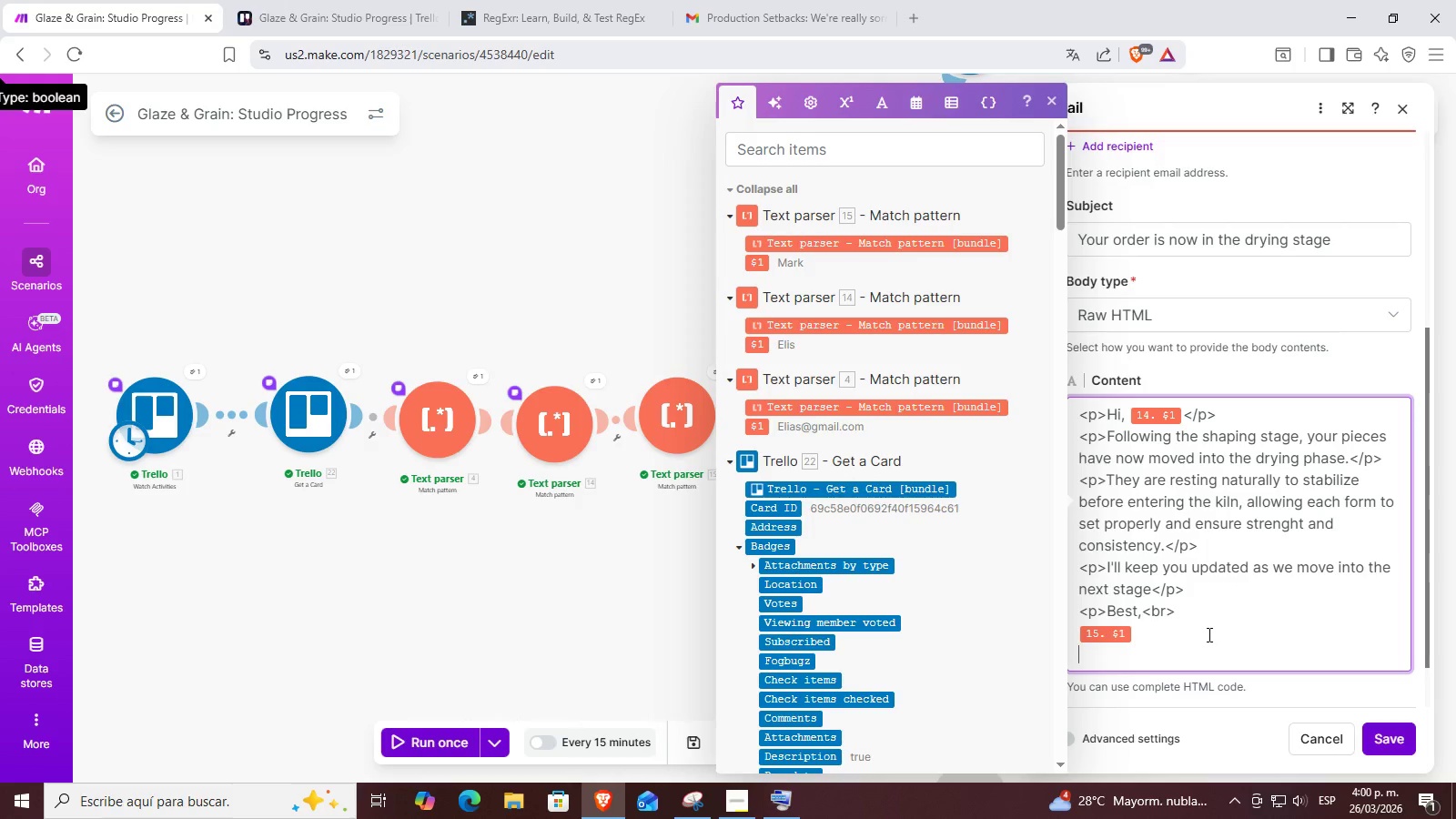 
key(Backspace)
 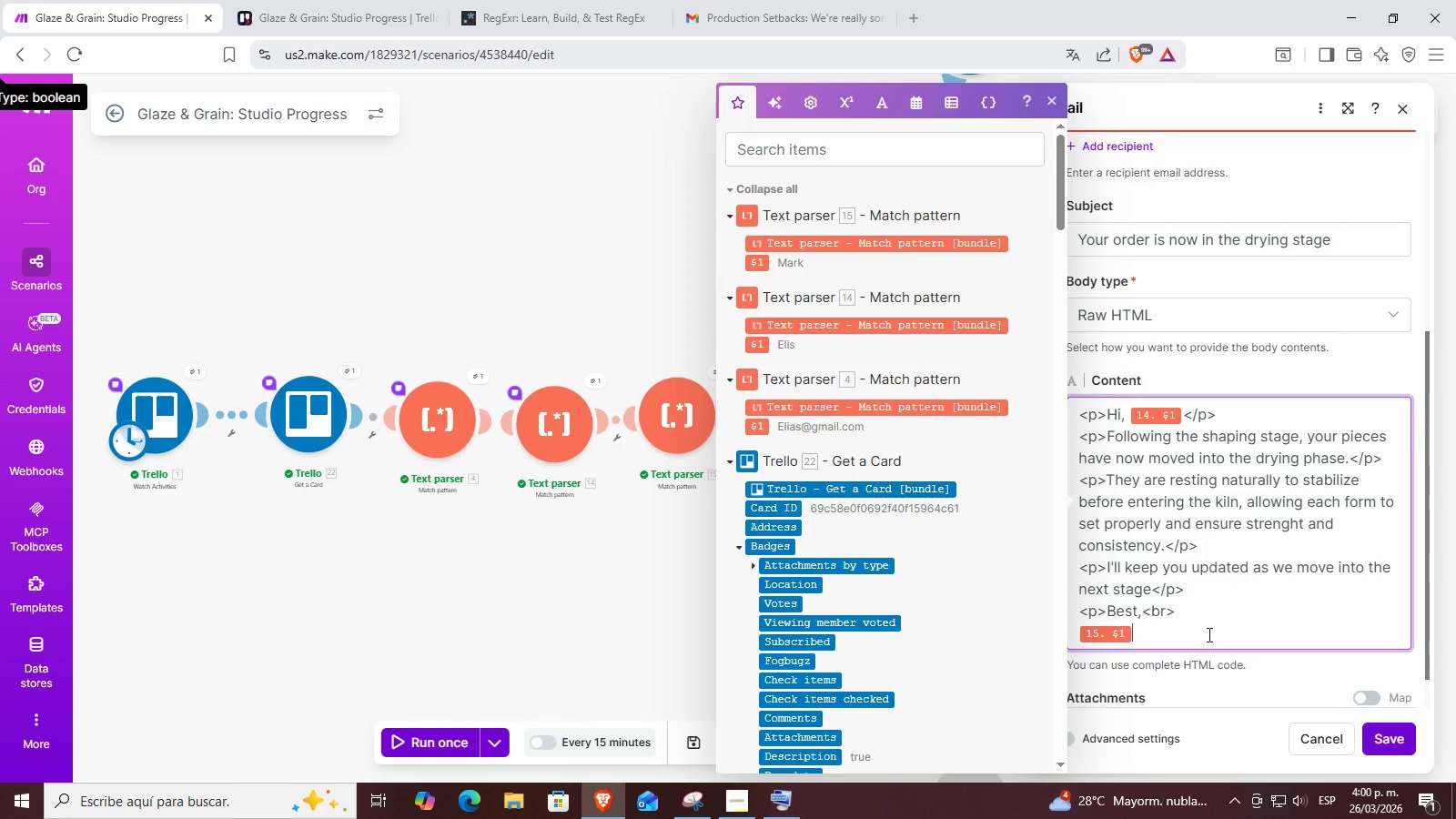 
key(Control+ControlLeft)
 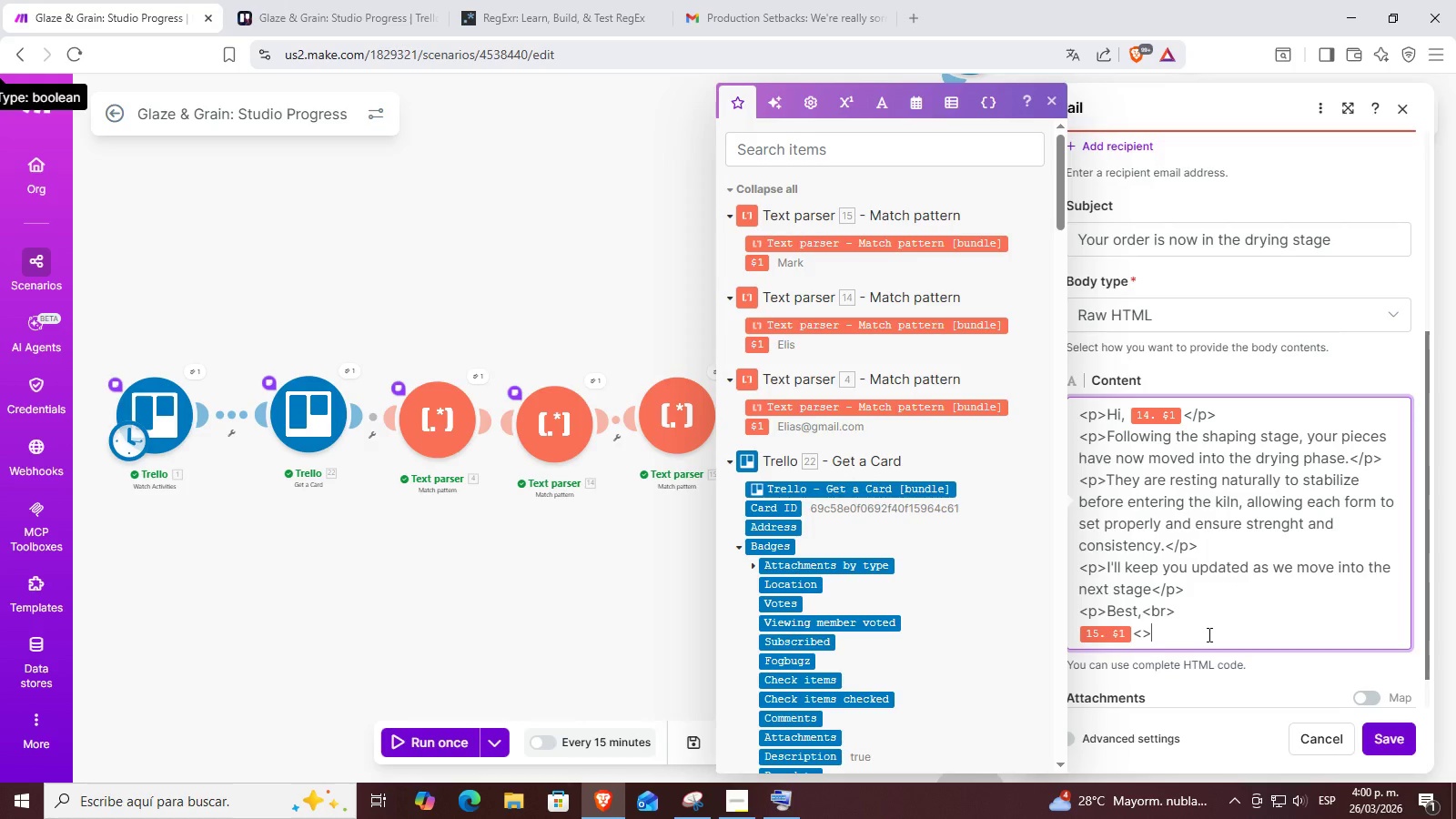 
key(Control+V)
 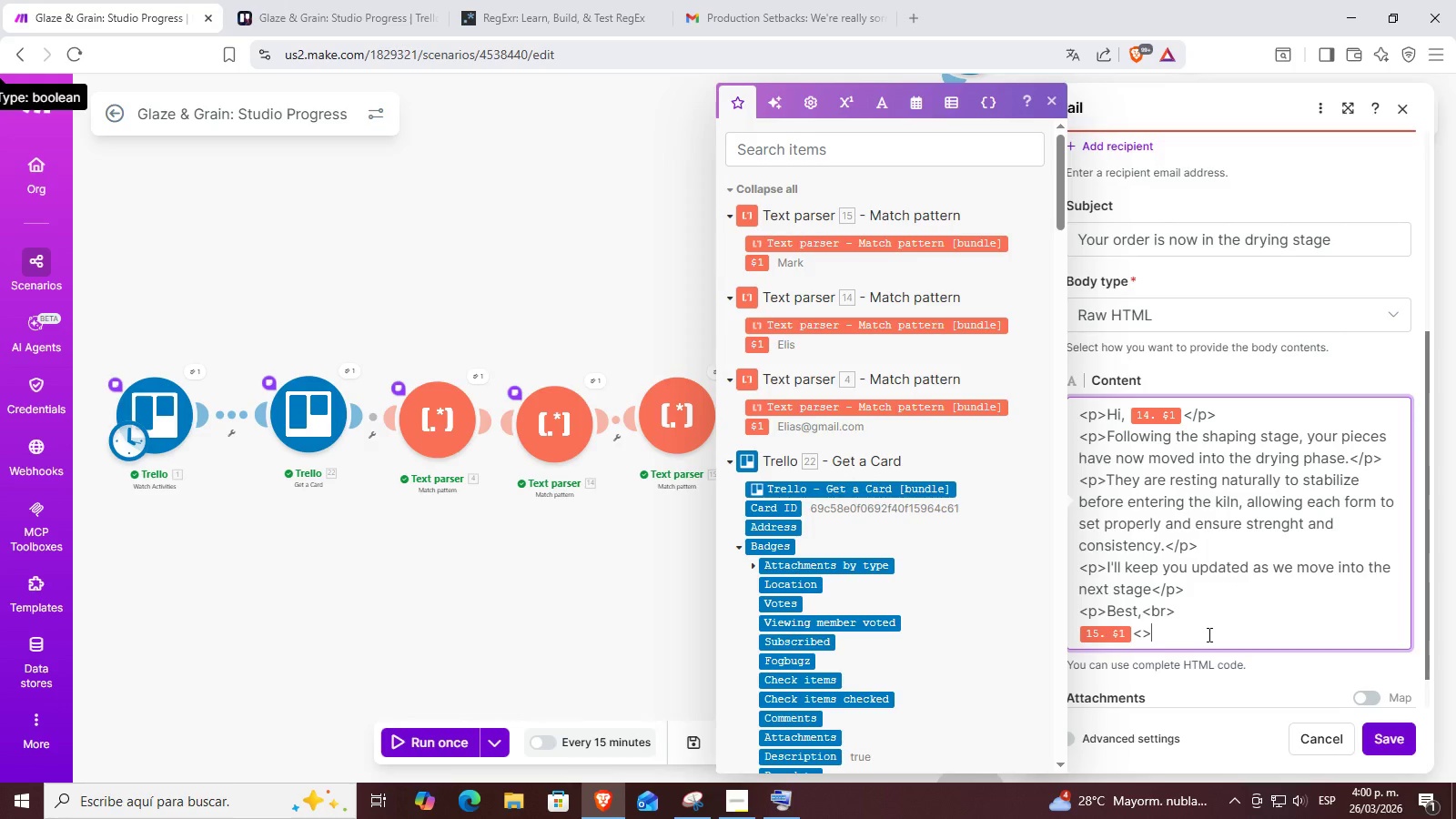 
key(ArrowLeft)
 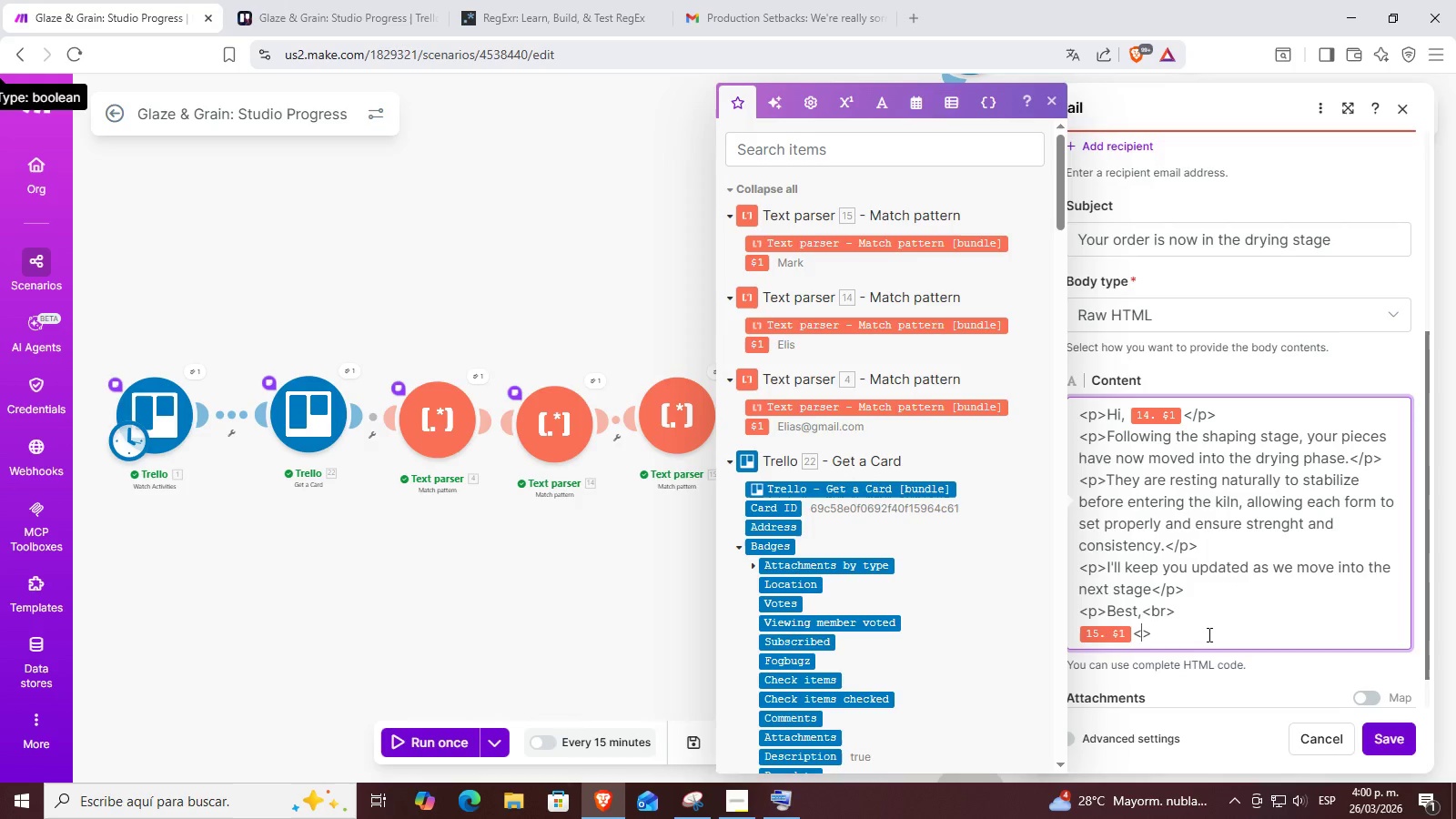 
type(br)
 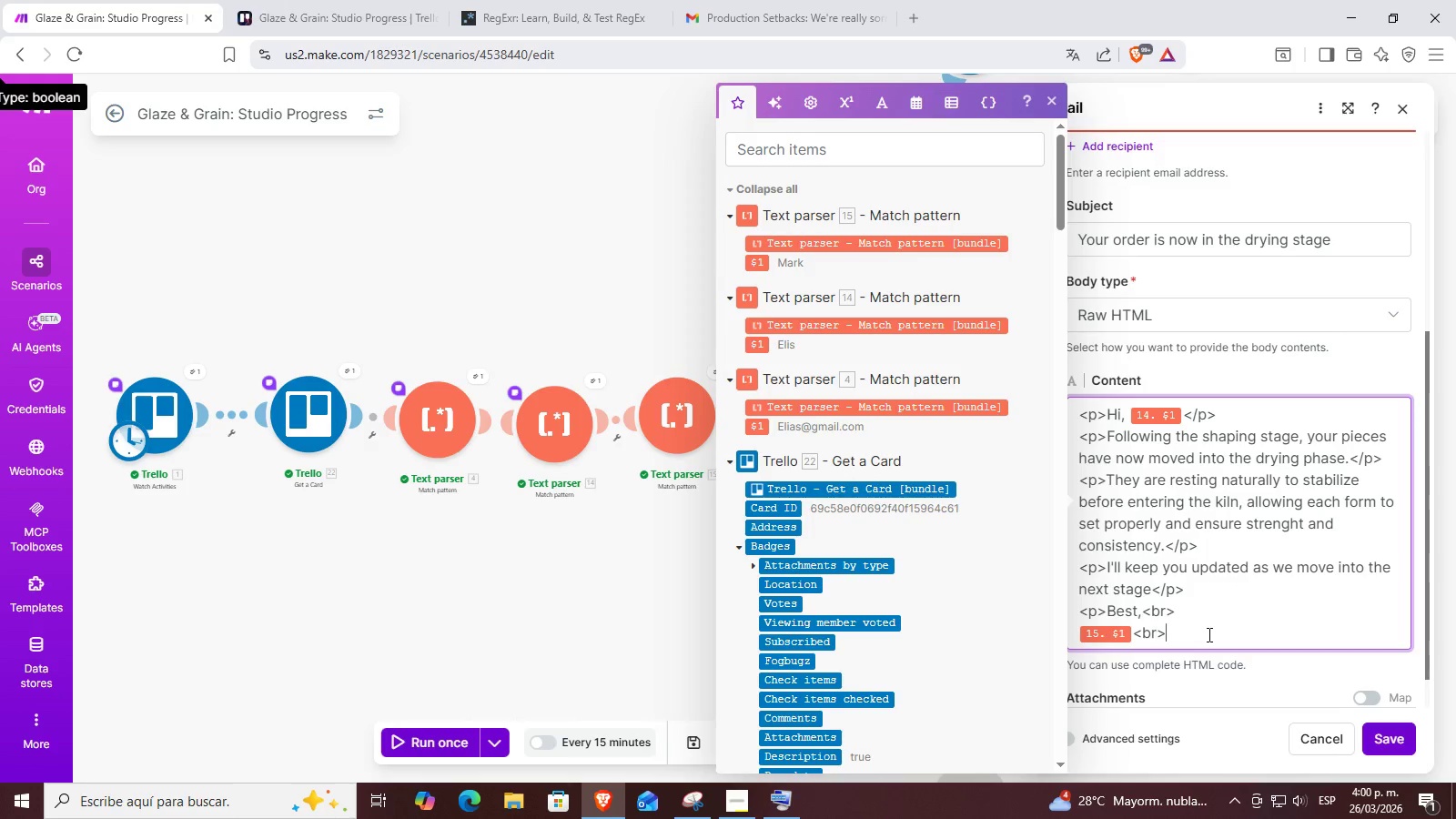 
key(ArrowRight)
 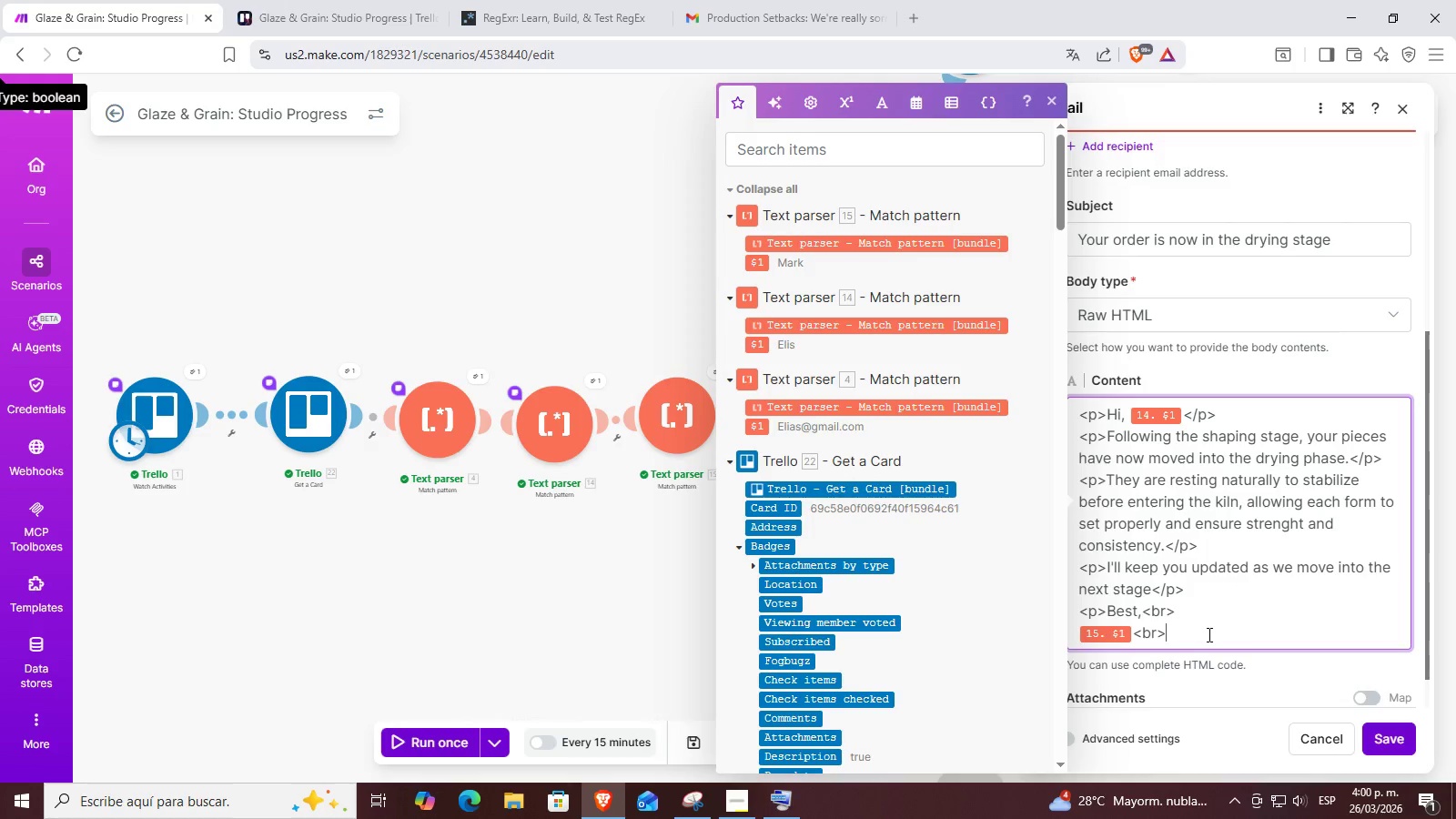 
key(Enter)
 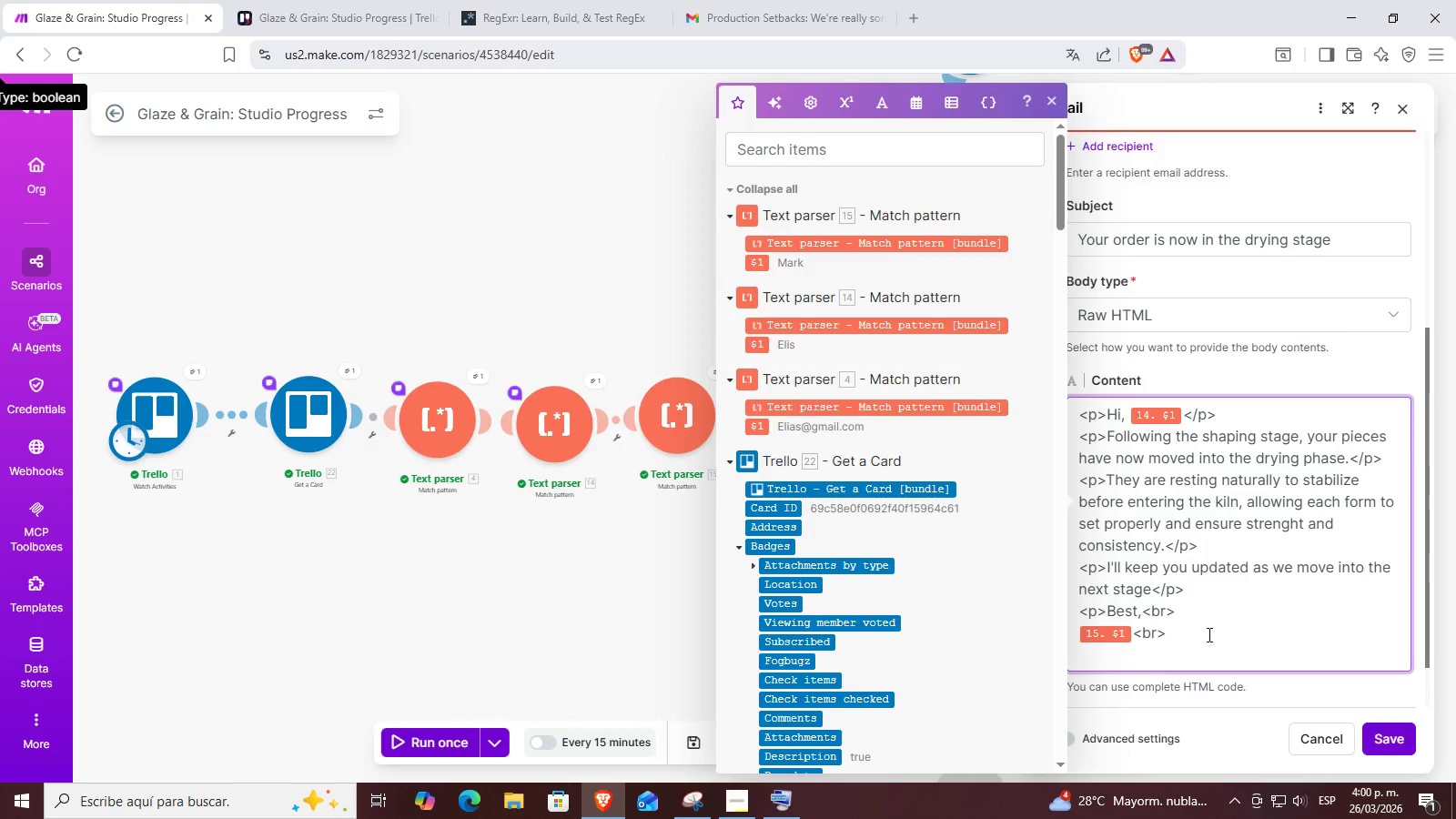 
type(Glaze %)
key(Backspace)
type(^ Grain.)
 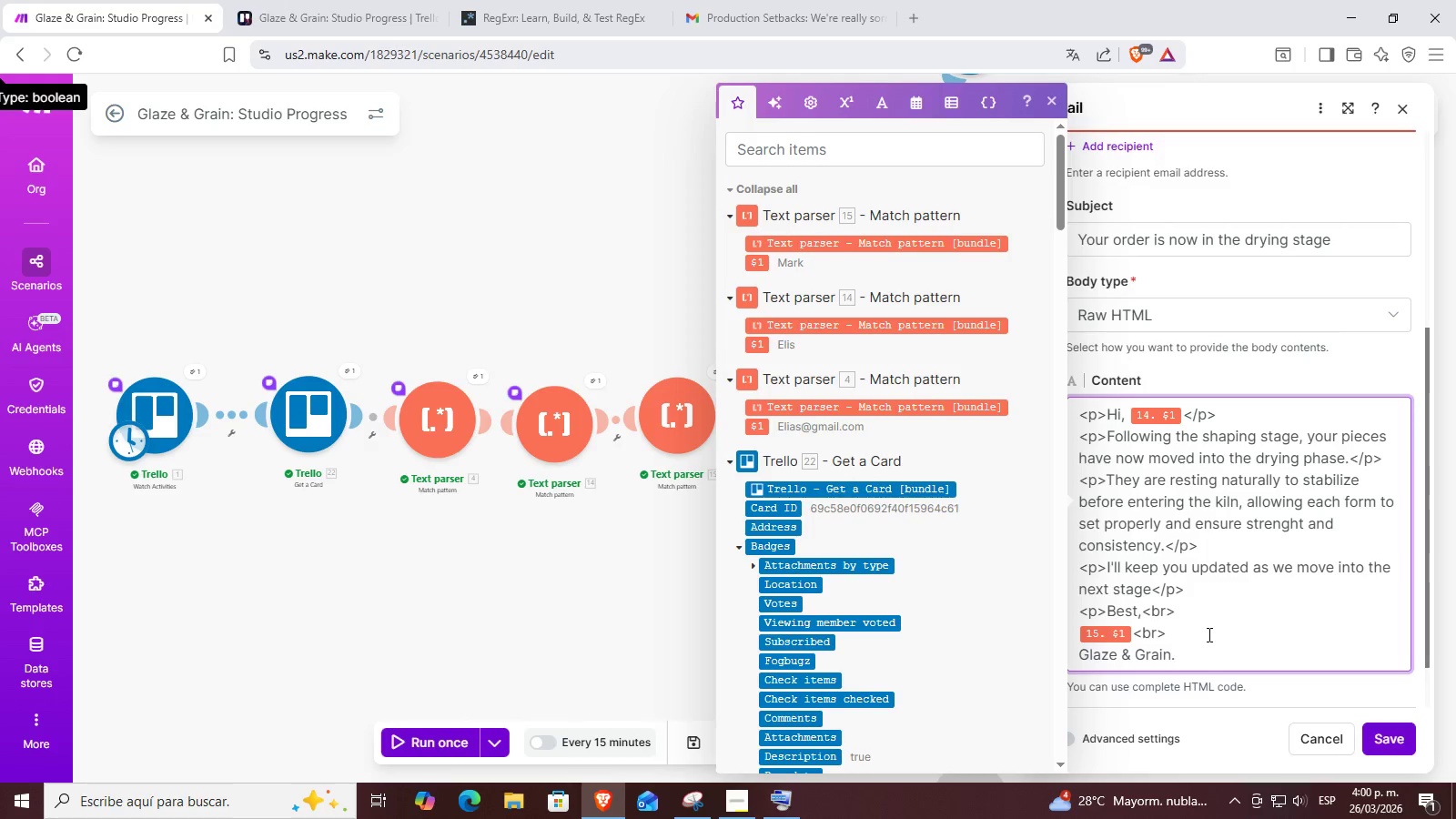 
key(Control+V)
 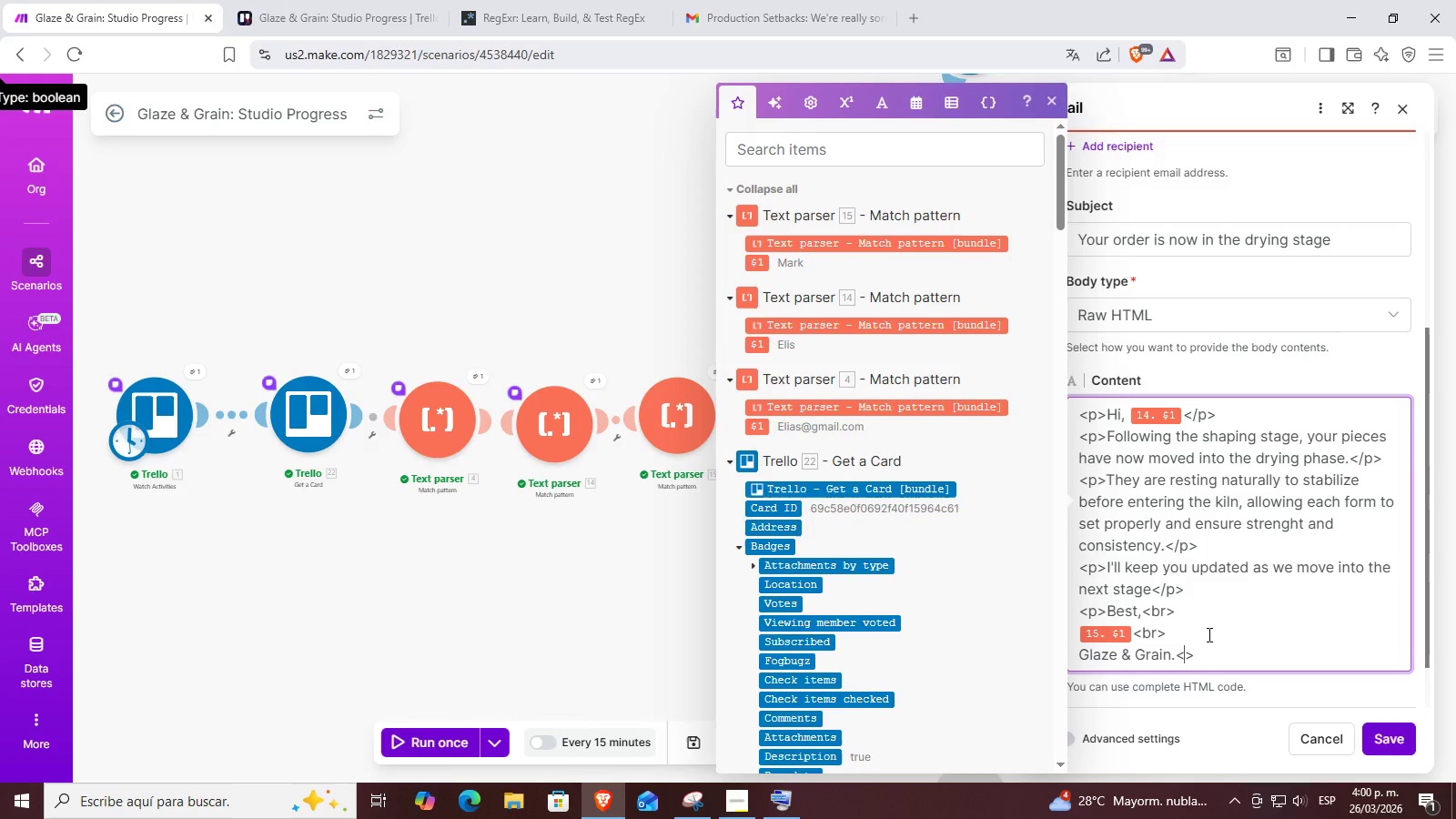 
key(ArrowLeft)
 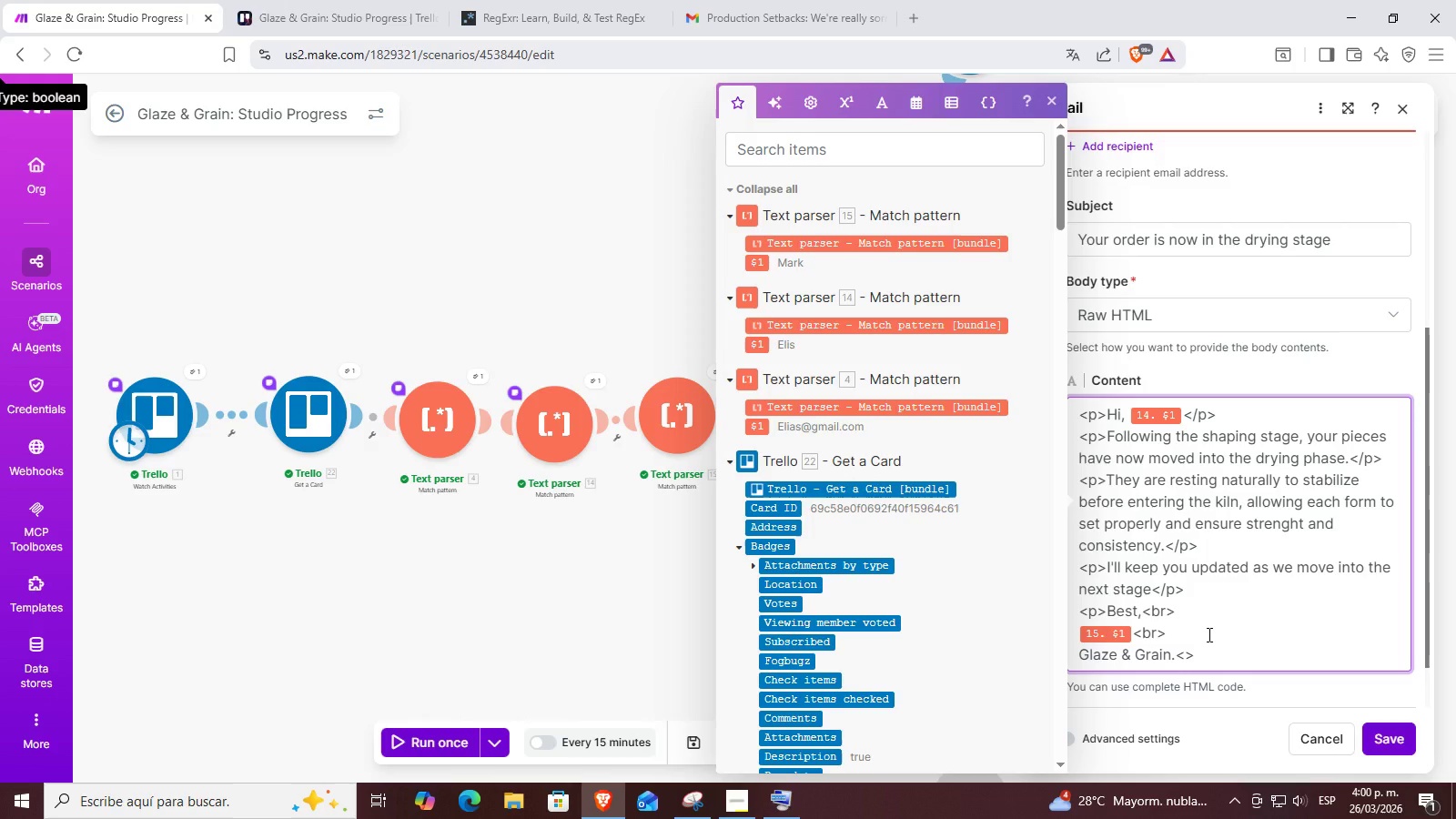 
type(&p)
 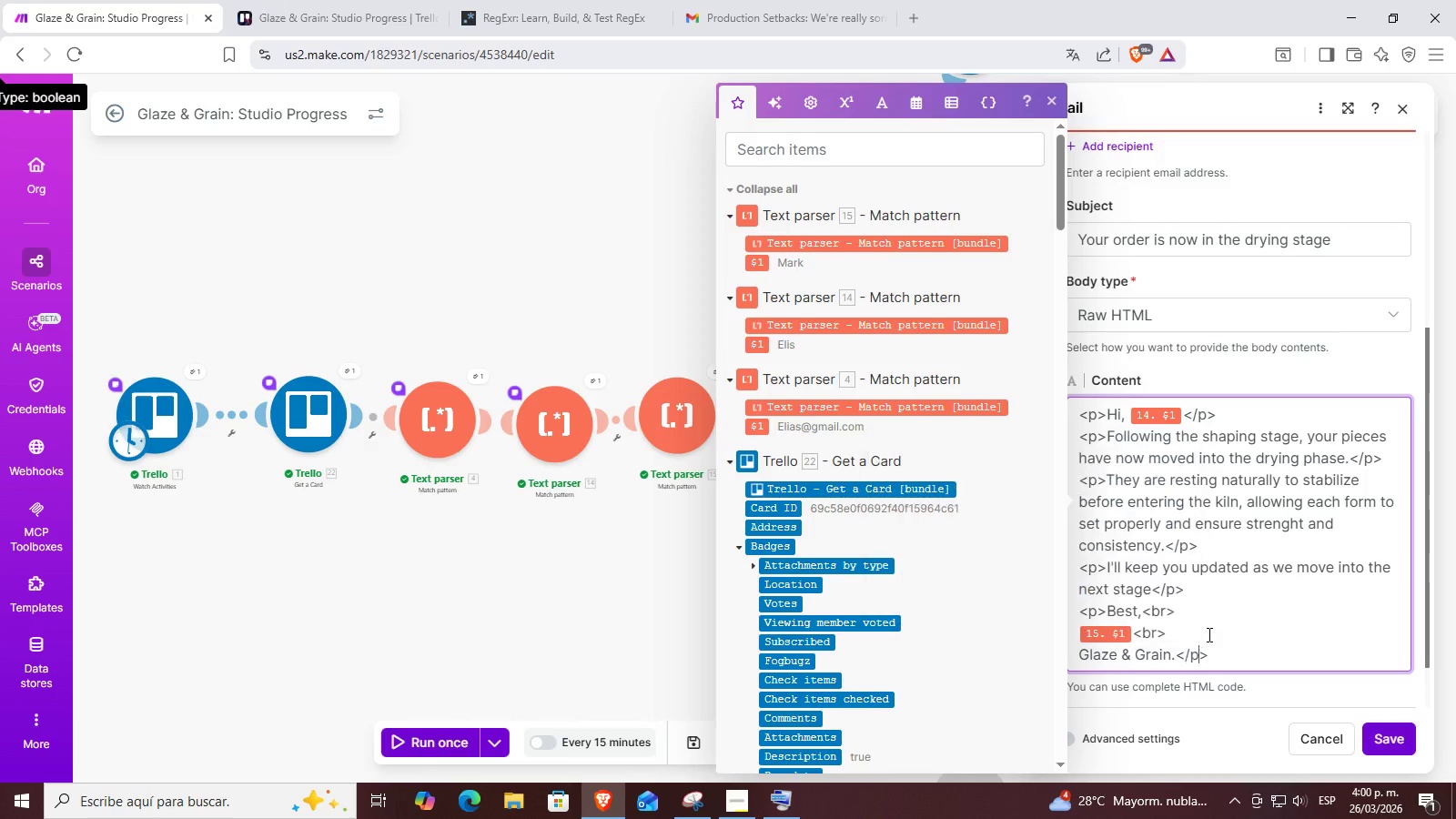 
key(ArrowRight)
 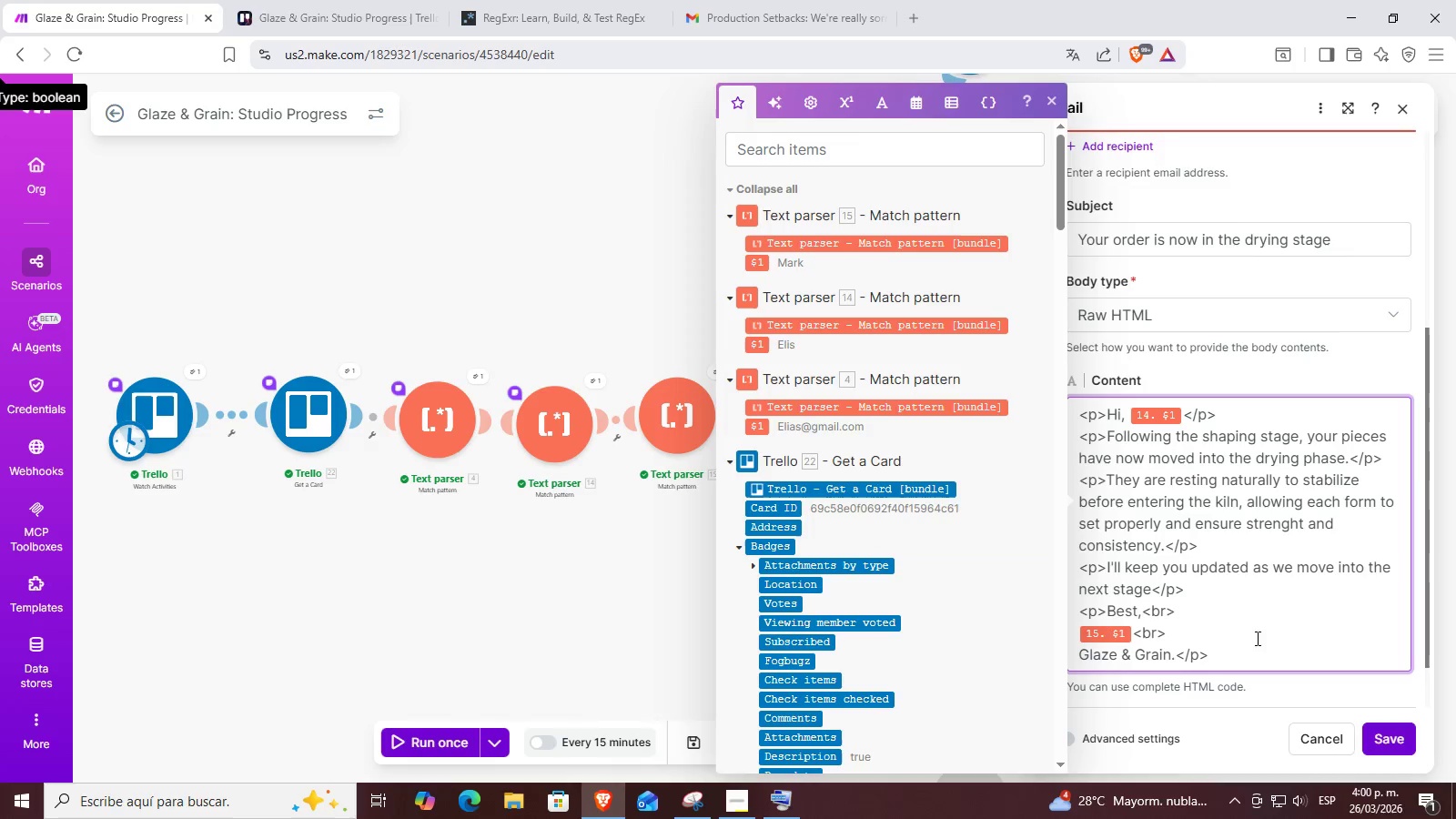 
left_click([1266, 638])
 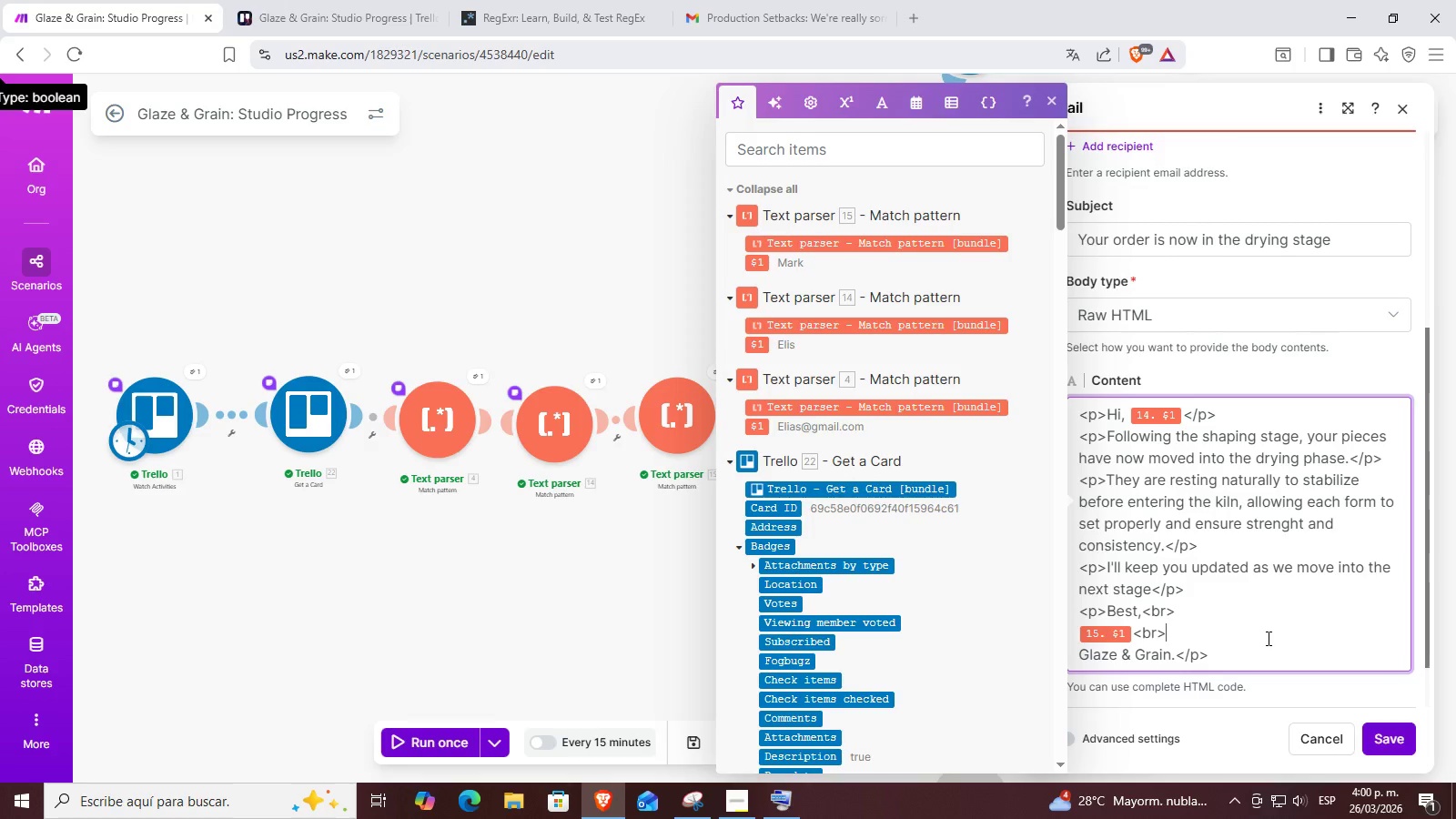 
scroll: coordinate [1266, 620], scroll_direction: down, amount: 5.0
 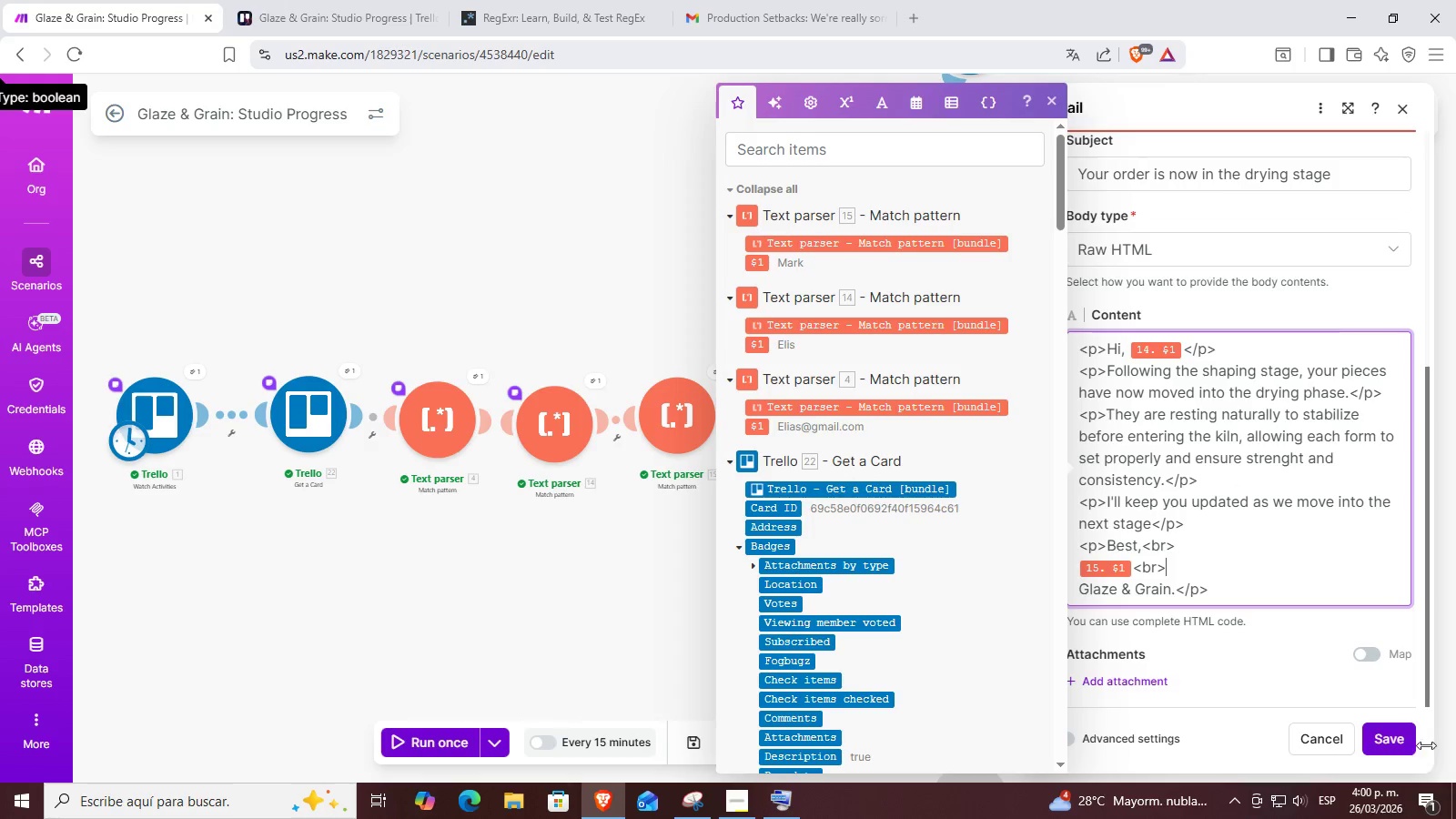 
left_click([1395, 744])
 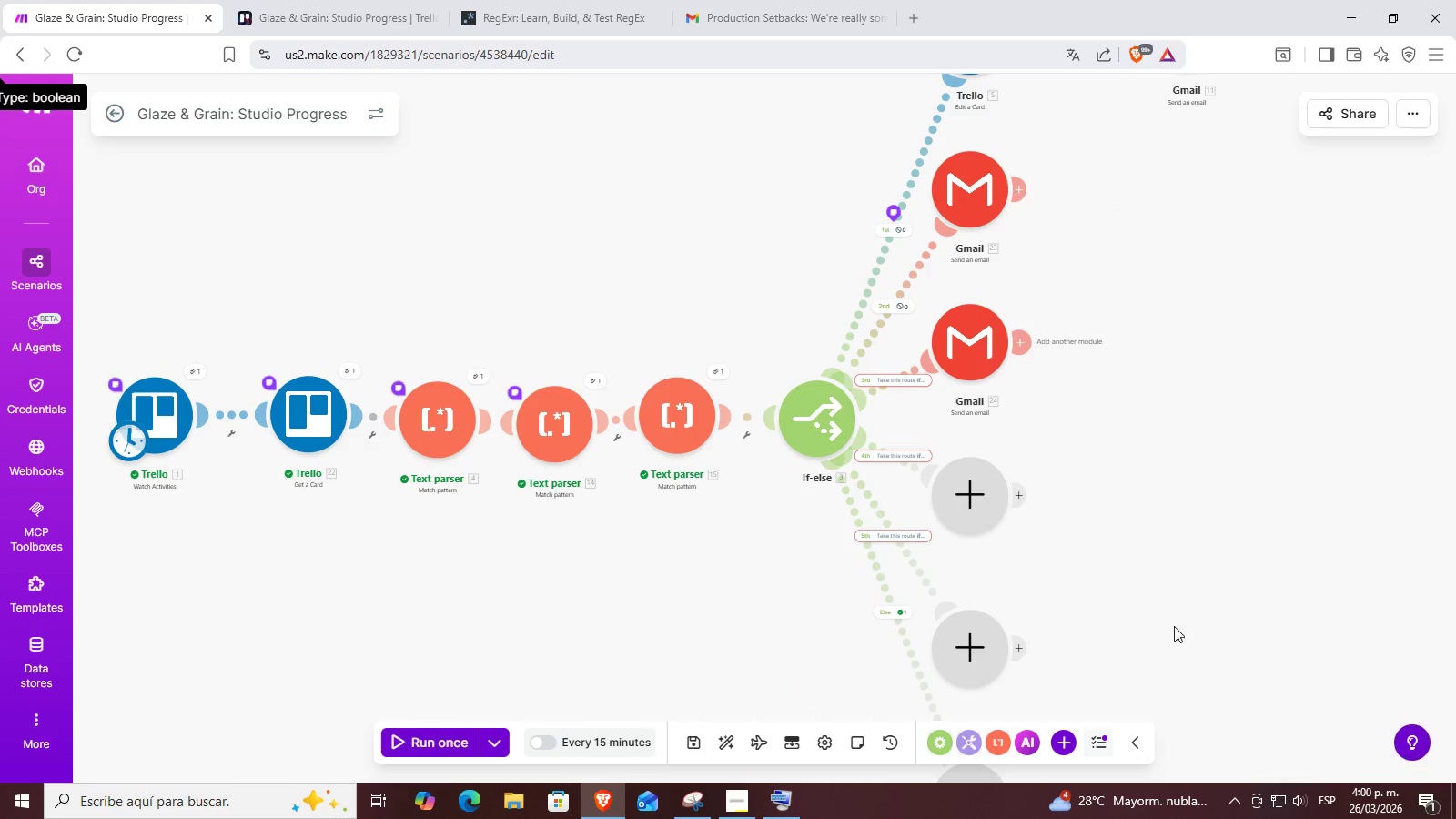 
left_click_drag(start_coordinate=[1185, 557], to_coordinate=[1125, 558])
 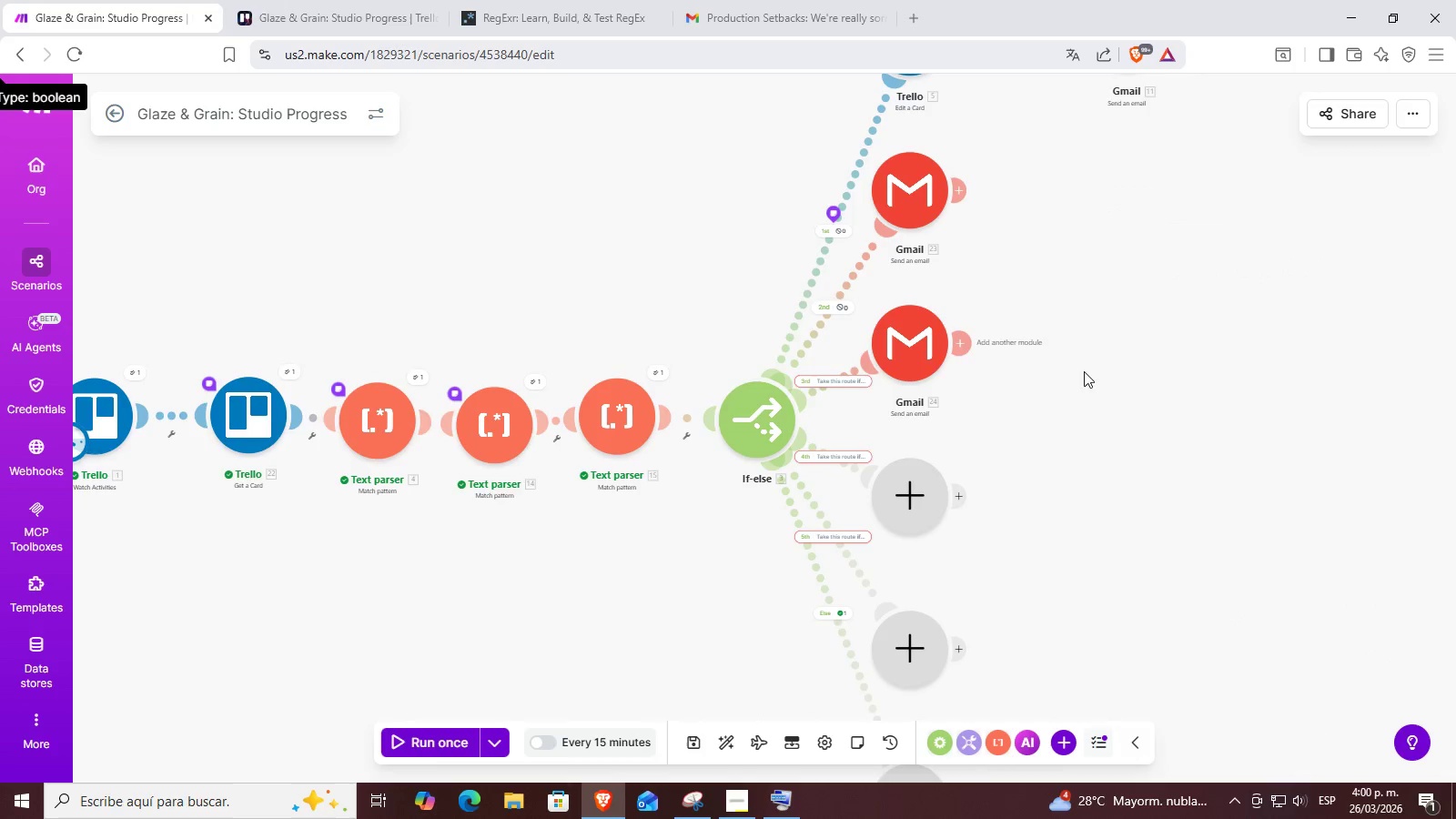 
left_click_drag(start_coordinate=[1091, 381], to_coordinate=[1180, 360])
 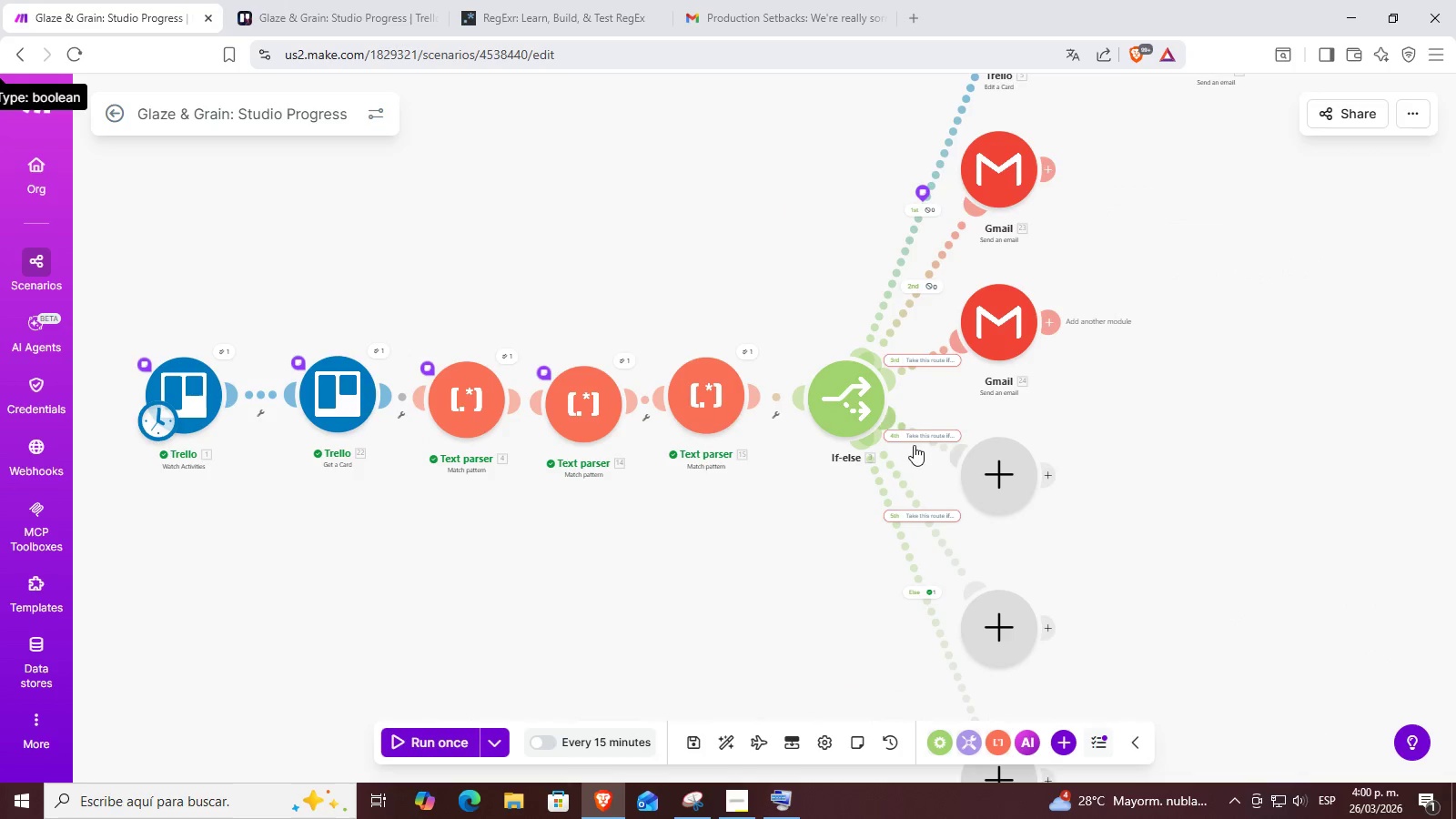 
left_click([924, 444])
 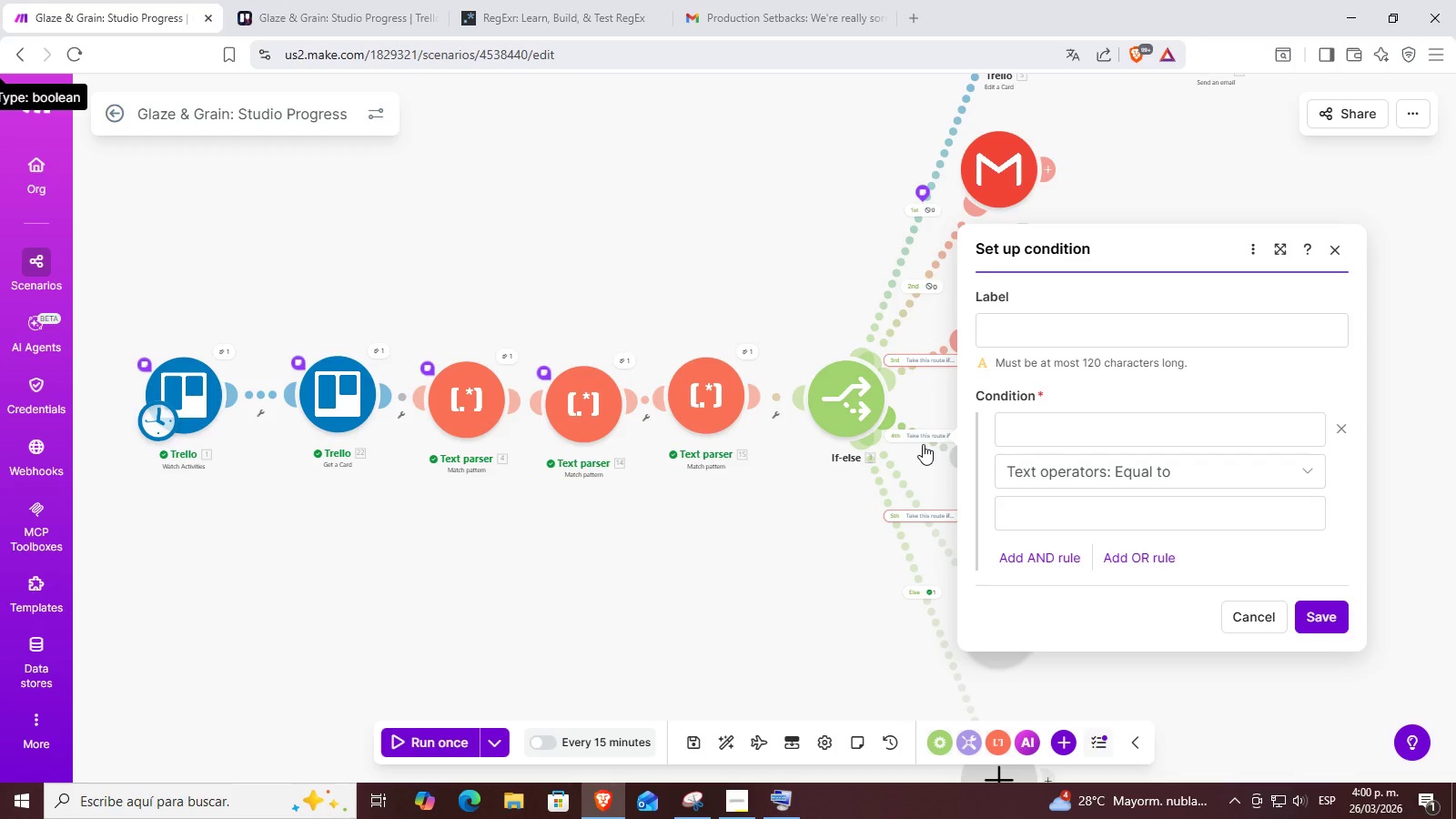 
wait(12.27)
 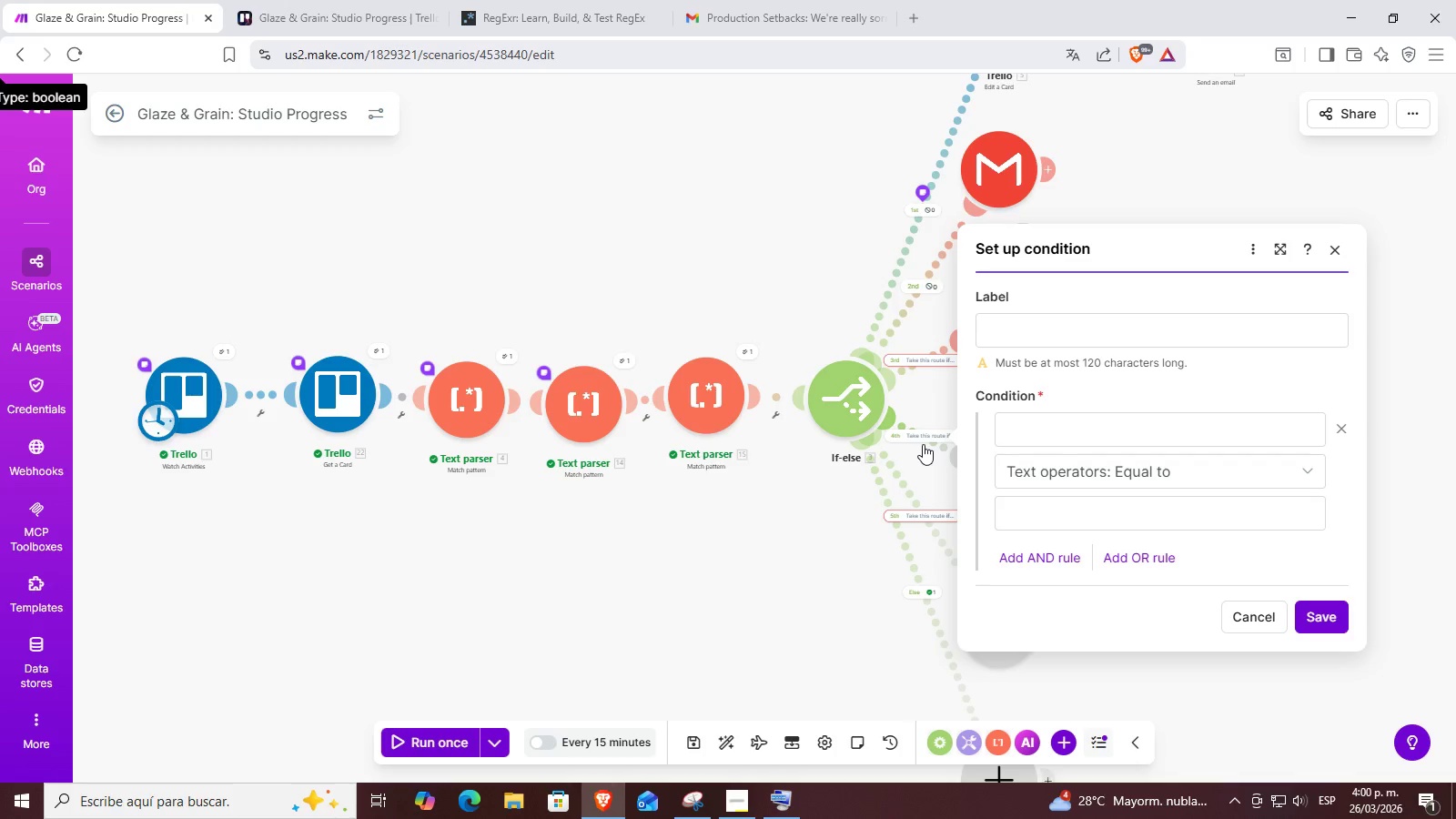 
left_click([1057, 430])
 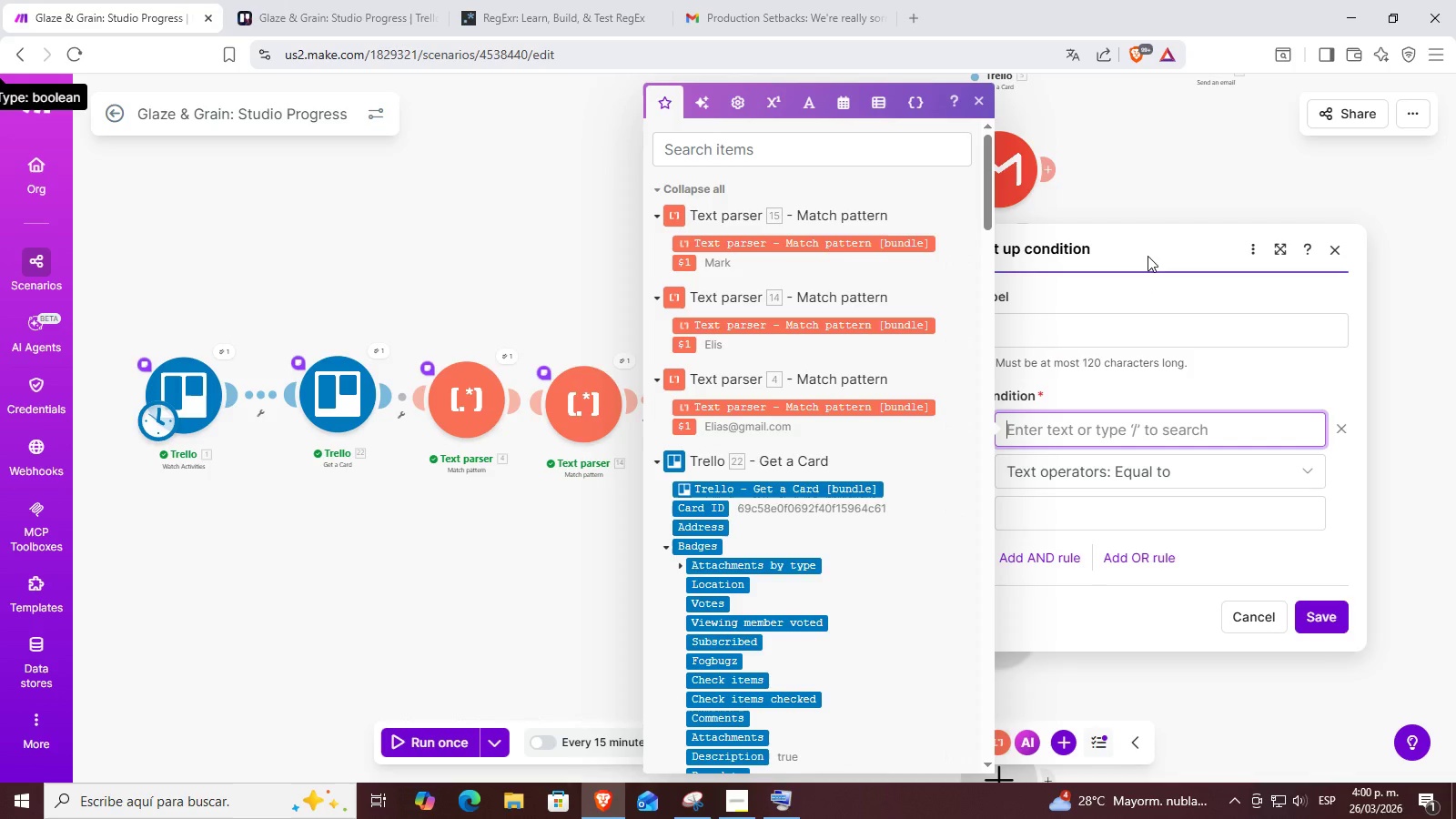 
scroll: coordinate [818, 427], scroll_direction: down, amount: 8.0
 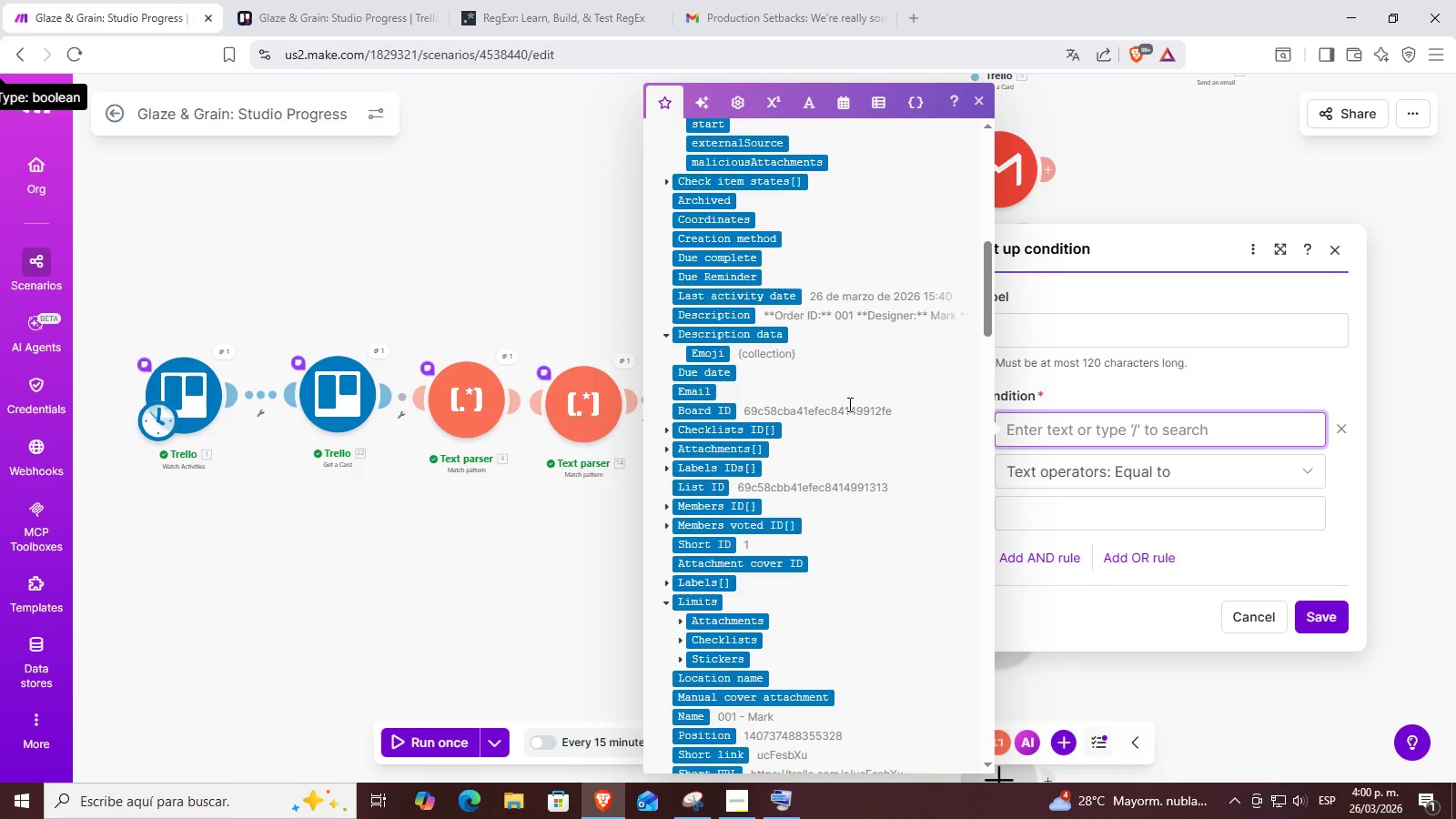 
scroll: coordinate [840, 404], scroll_direction: up, amount: 2.0
 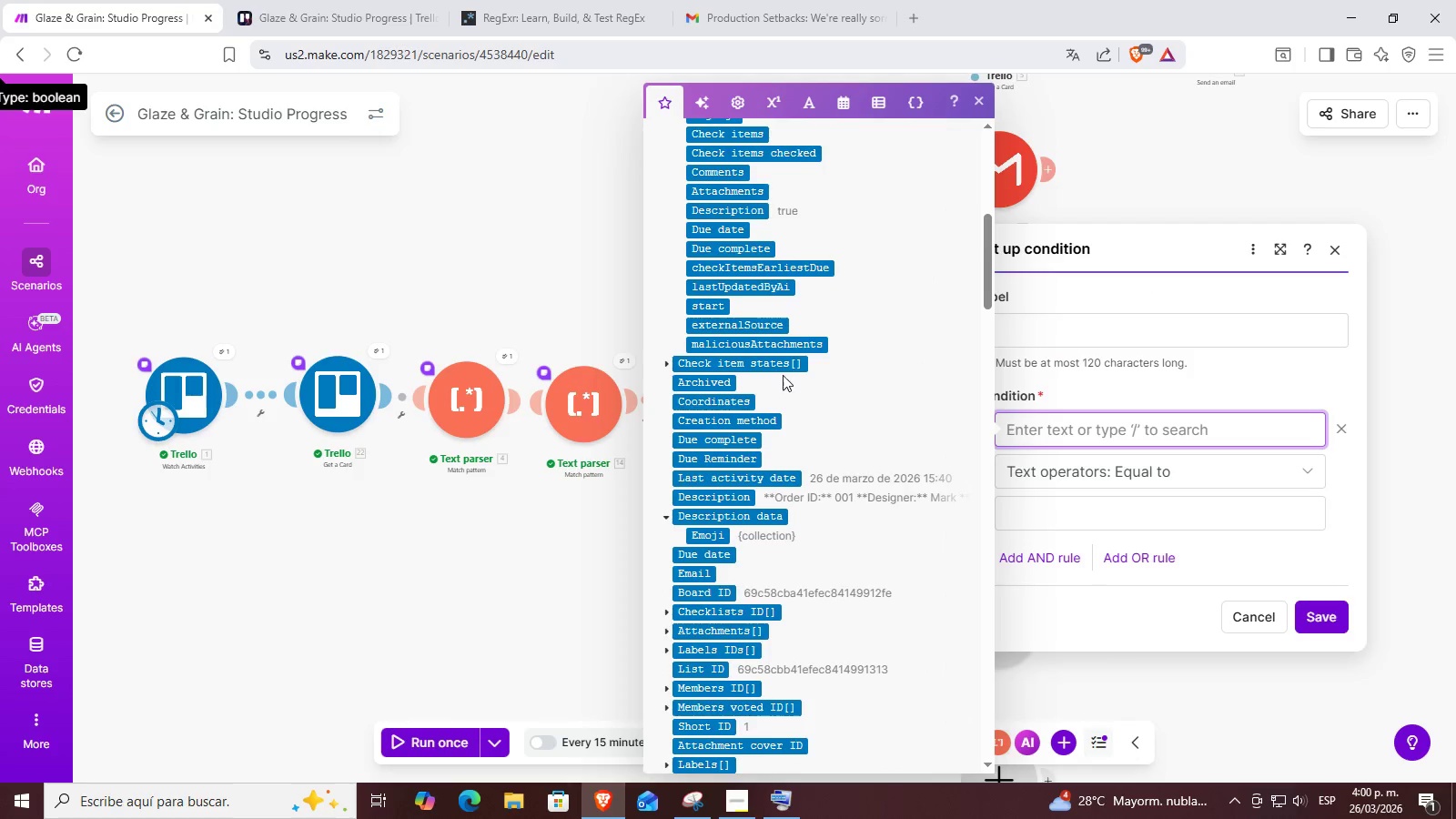 
scroll: coordinate [784, 372], scroll_direction: down, amount: 33.0
 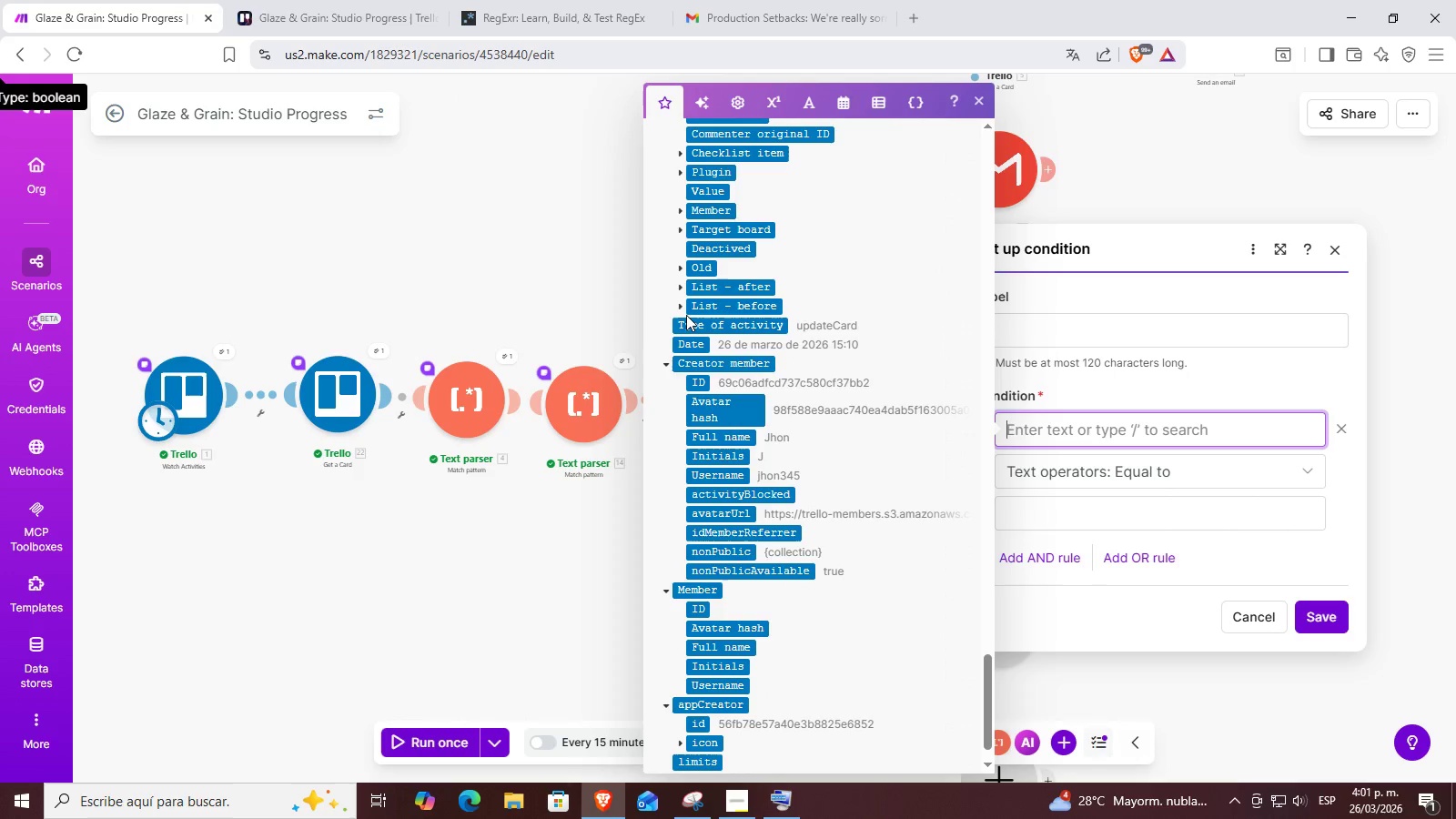 
left_click([678, 290])
 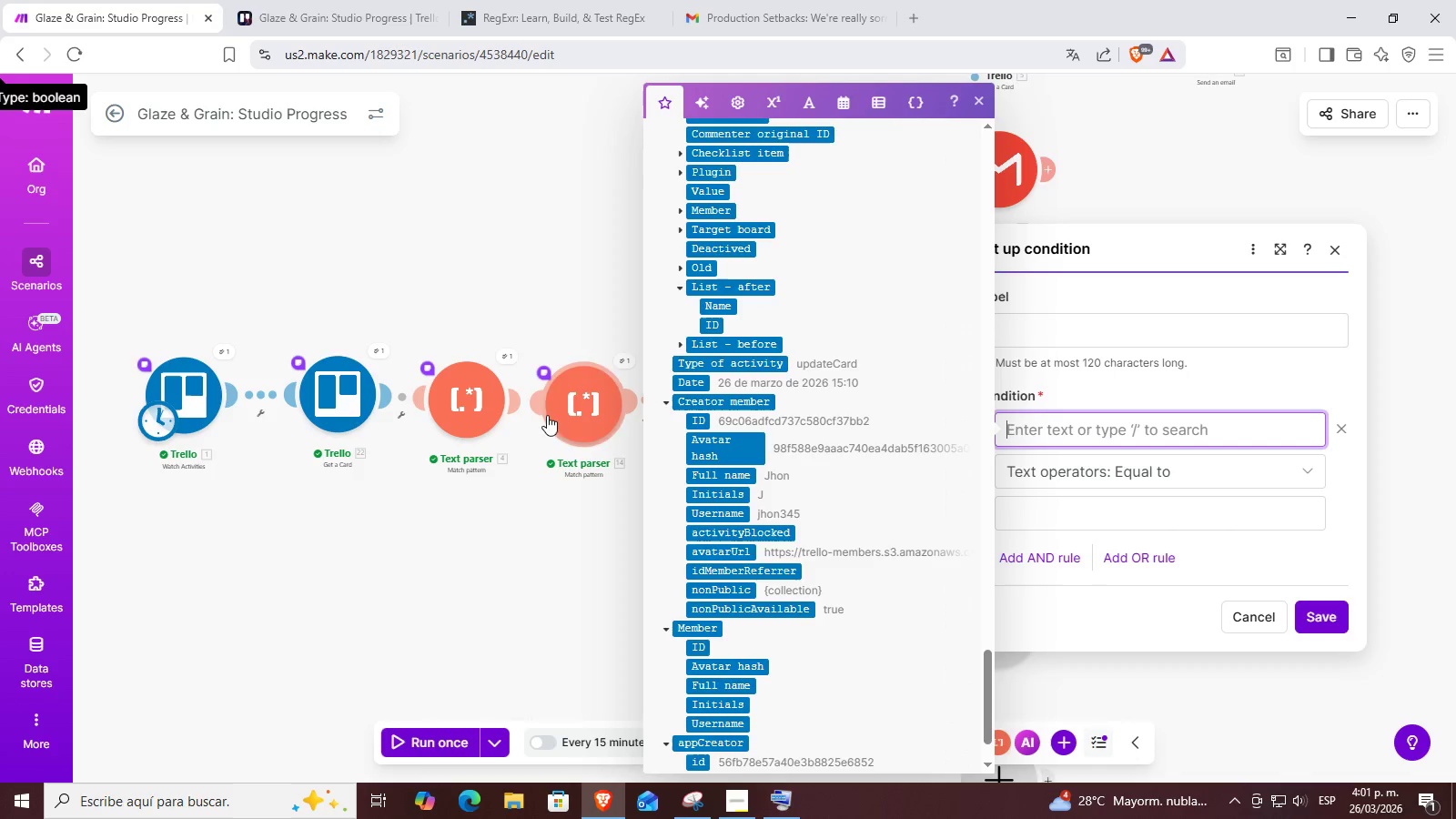 
left_click_drag(start_coordinate=[714, 521], to_coordinate=[905, 603])
 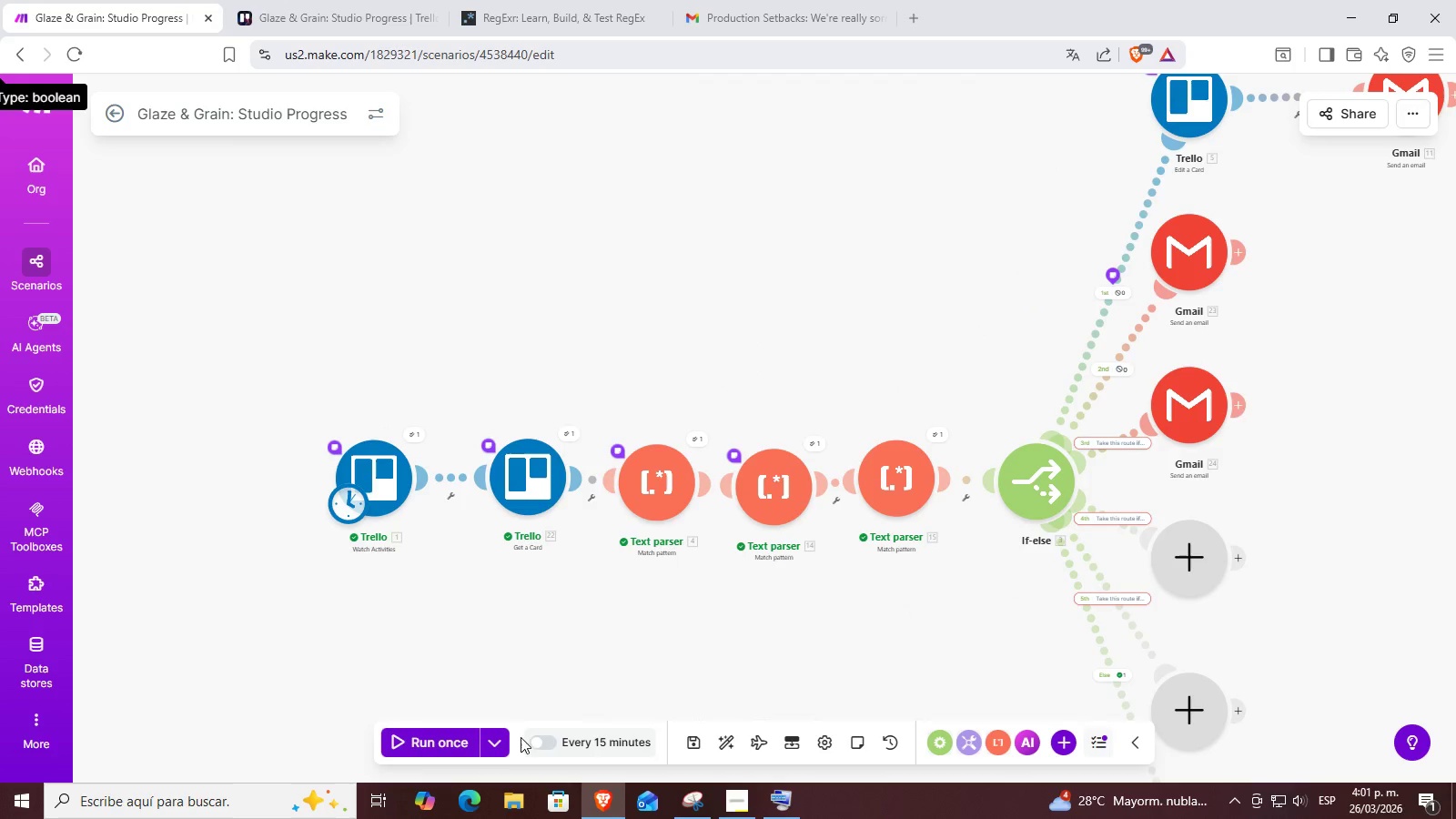 
left_click([497, 736])
 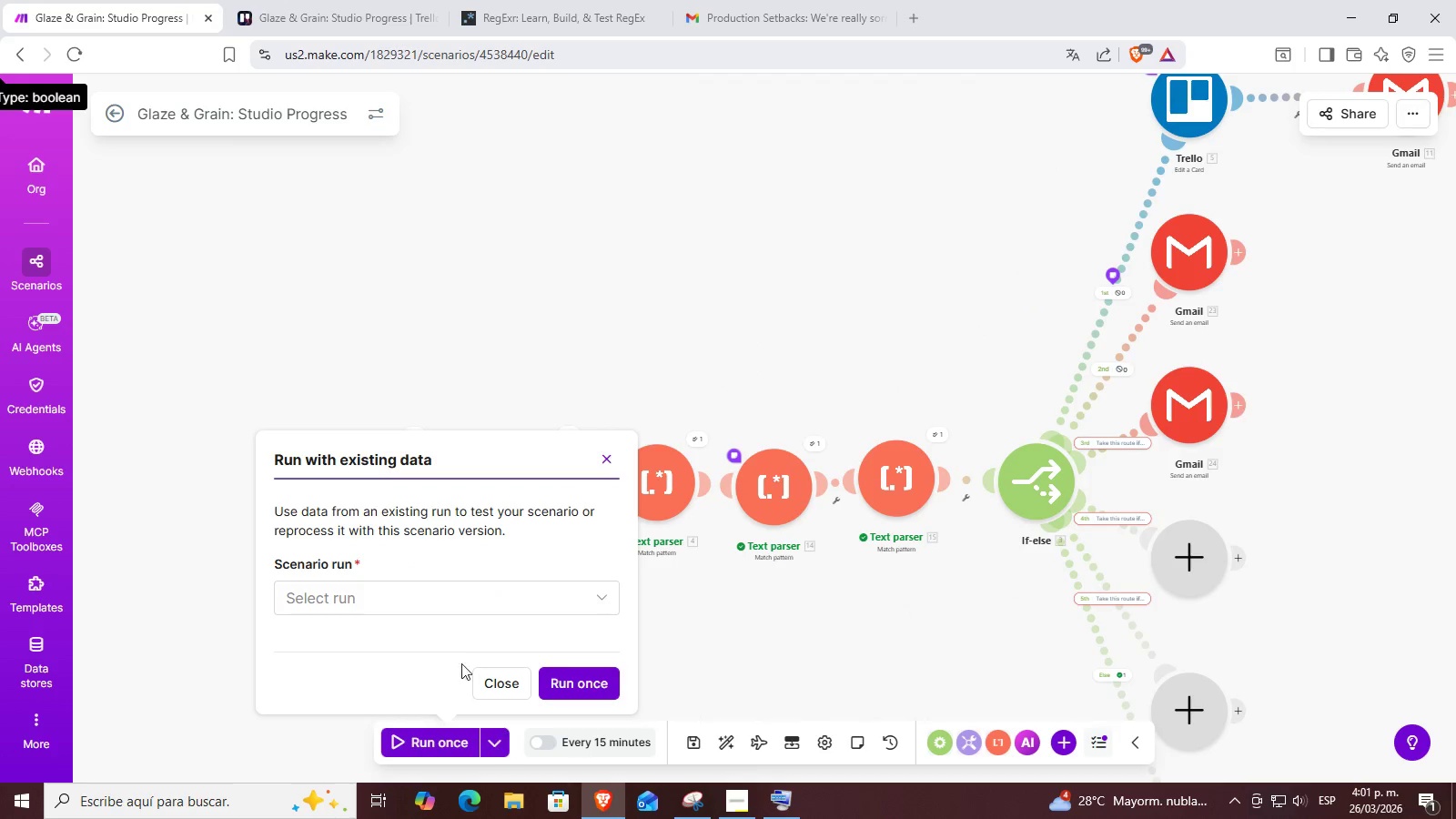 
left_click([466, 608])
 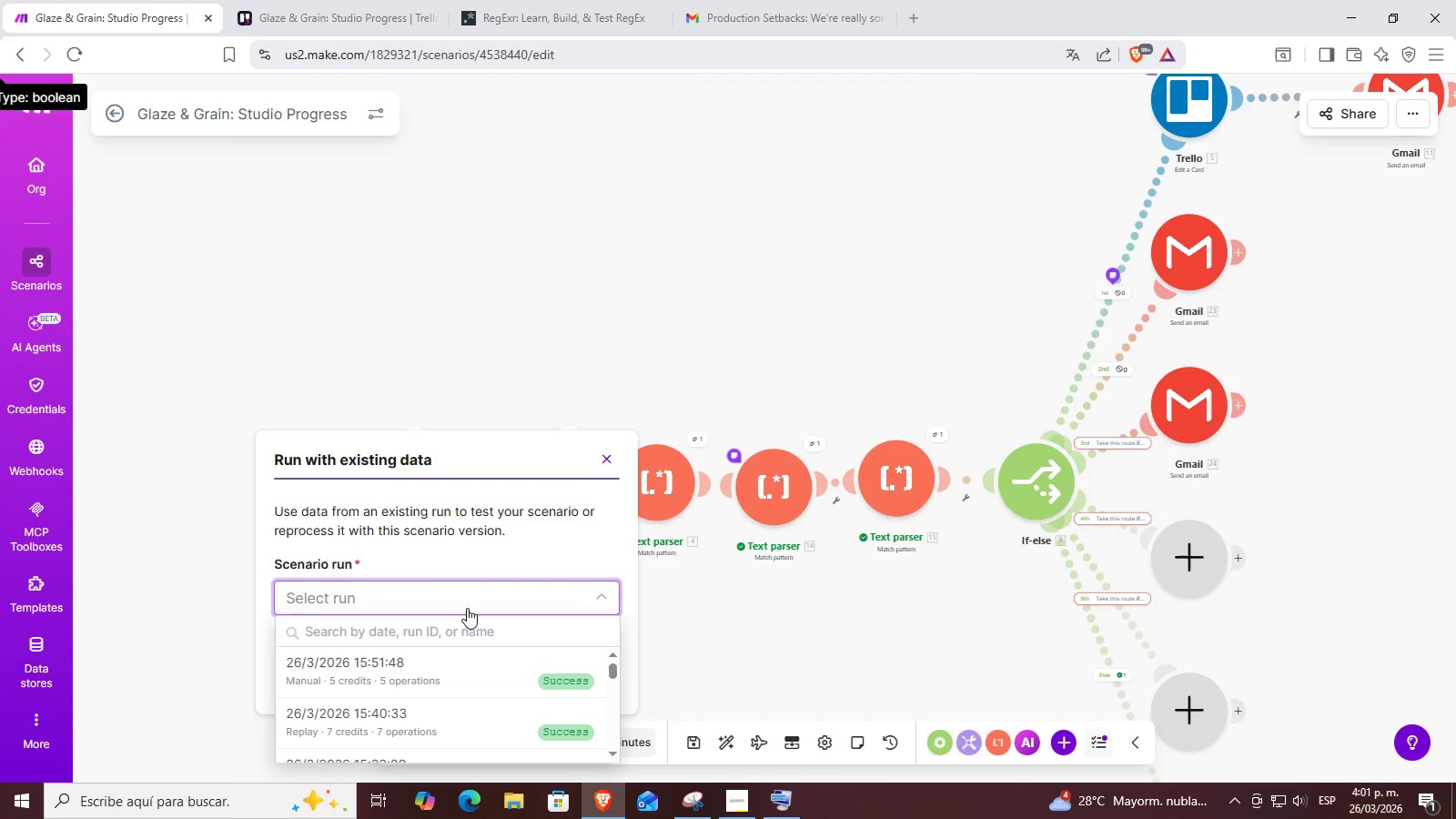 
scroll: coordinate [460, 672], scroll_direction: down, amount: 15.0
 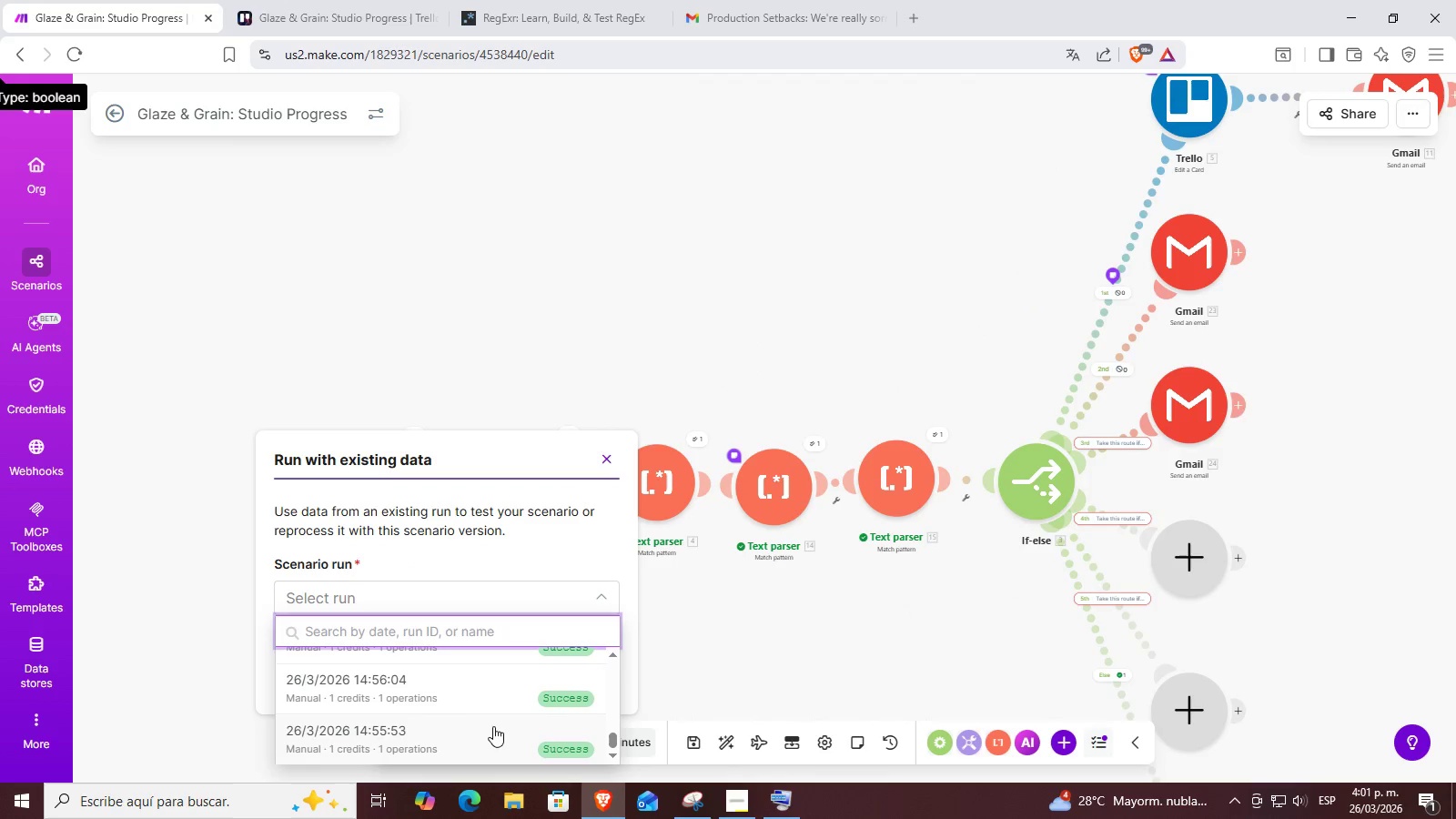 
scroll: coordinate [494, 725], scroll_direction: up, amount: 2.0
 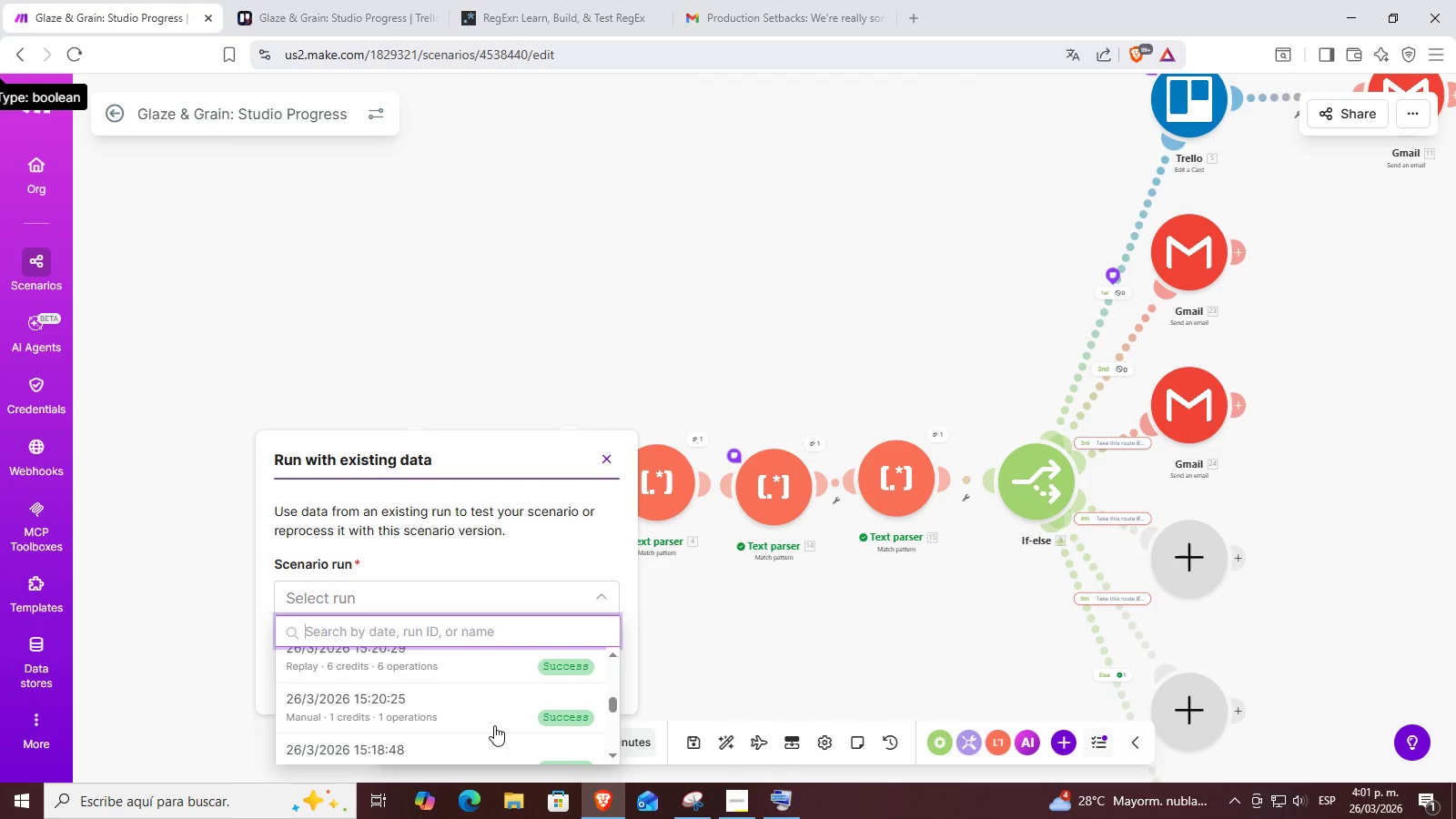 
scroll: coordinate [494, 725], scroll_direction: down, amount: 1.0
 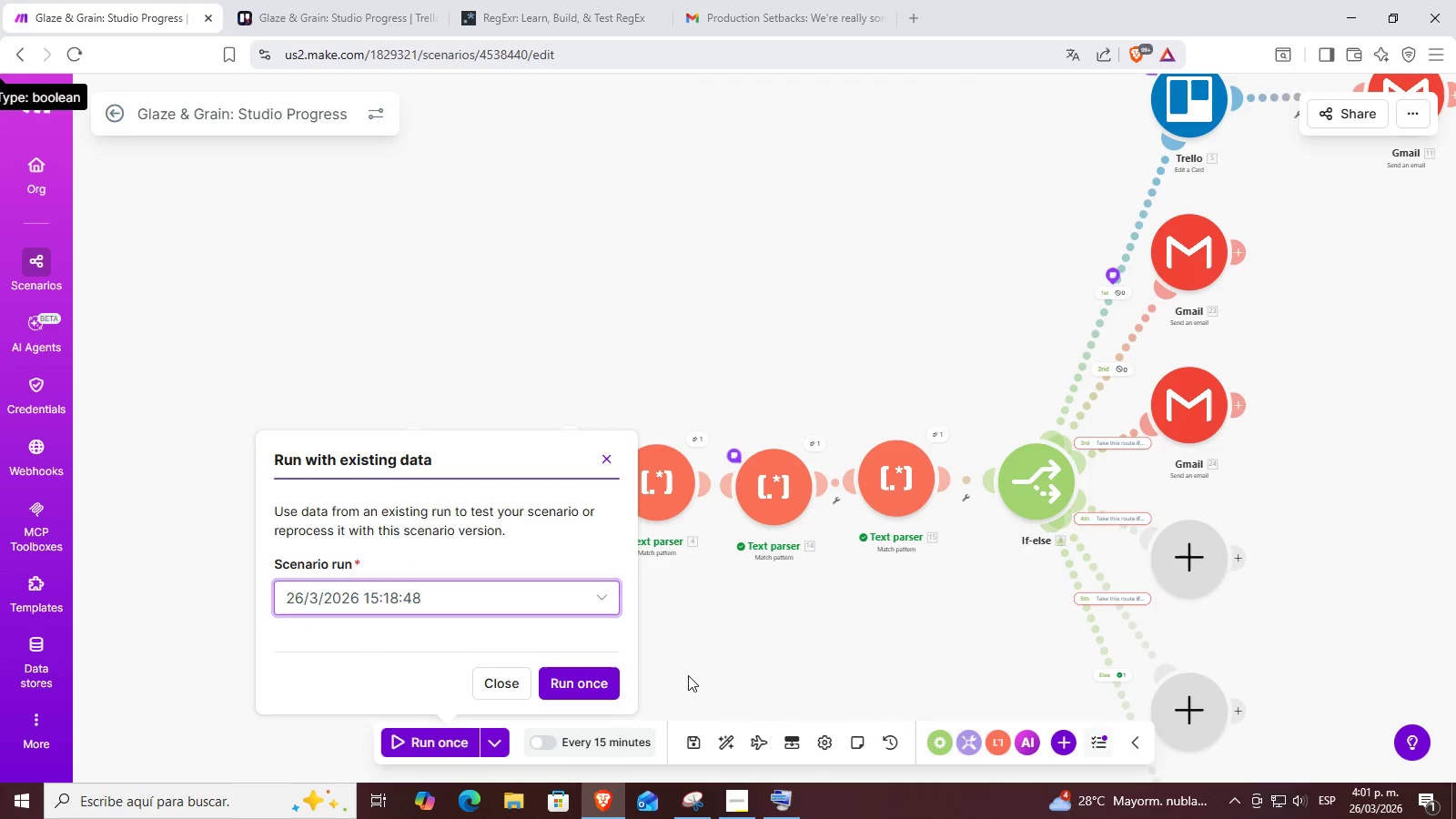 
left_click([592, 690])
 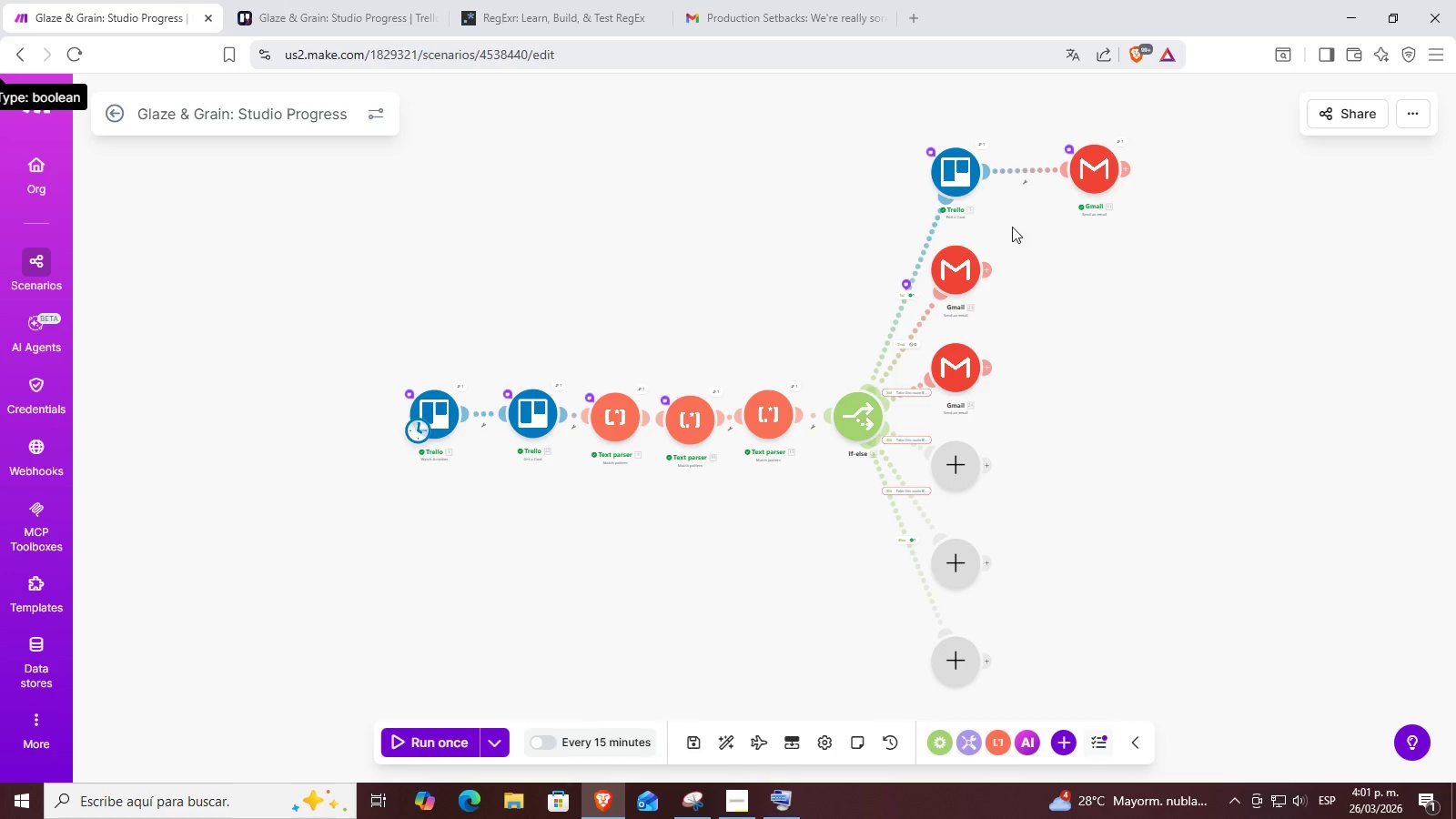 
left_click([831, 0])
 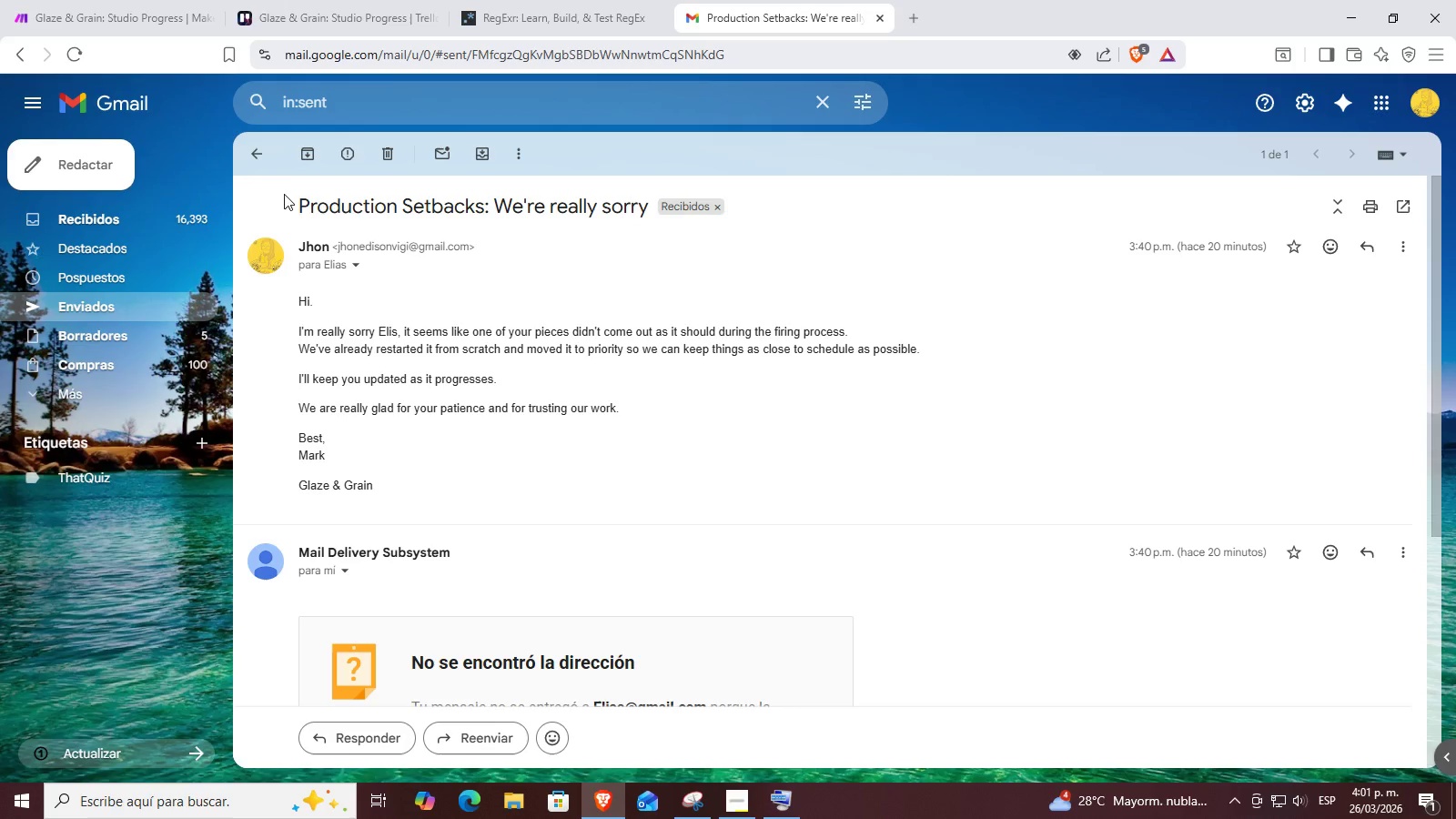 
left_click([250, 151])
 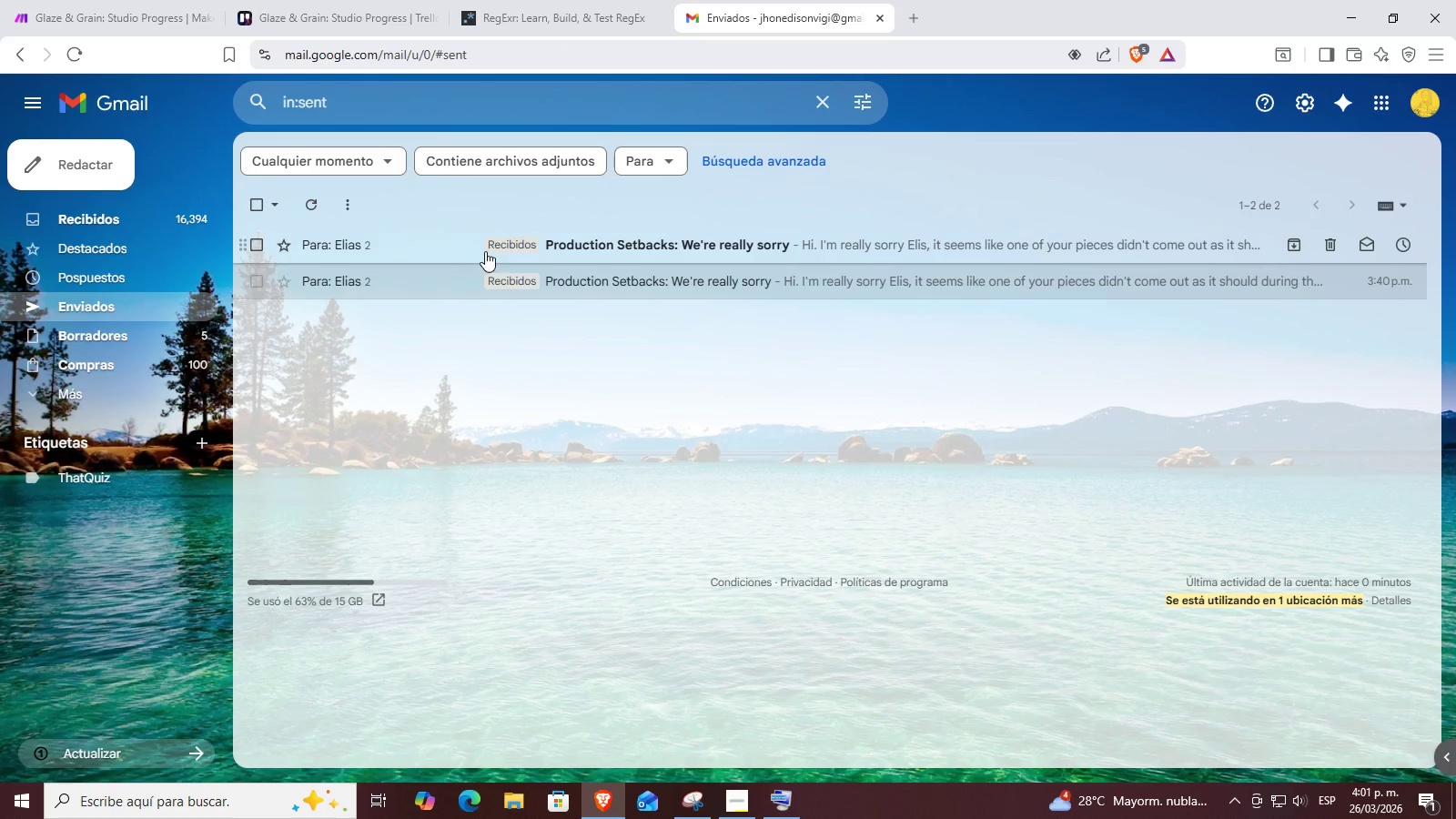 
left_click([254, 277])
 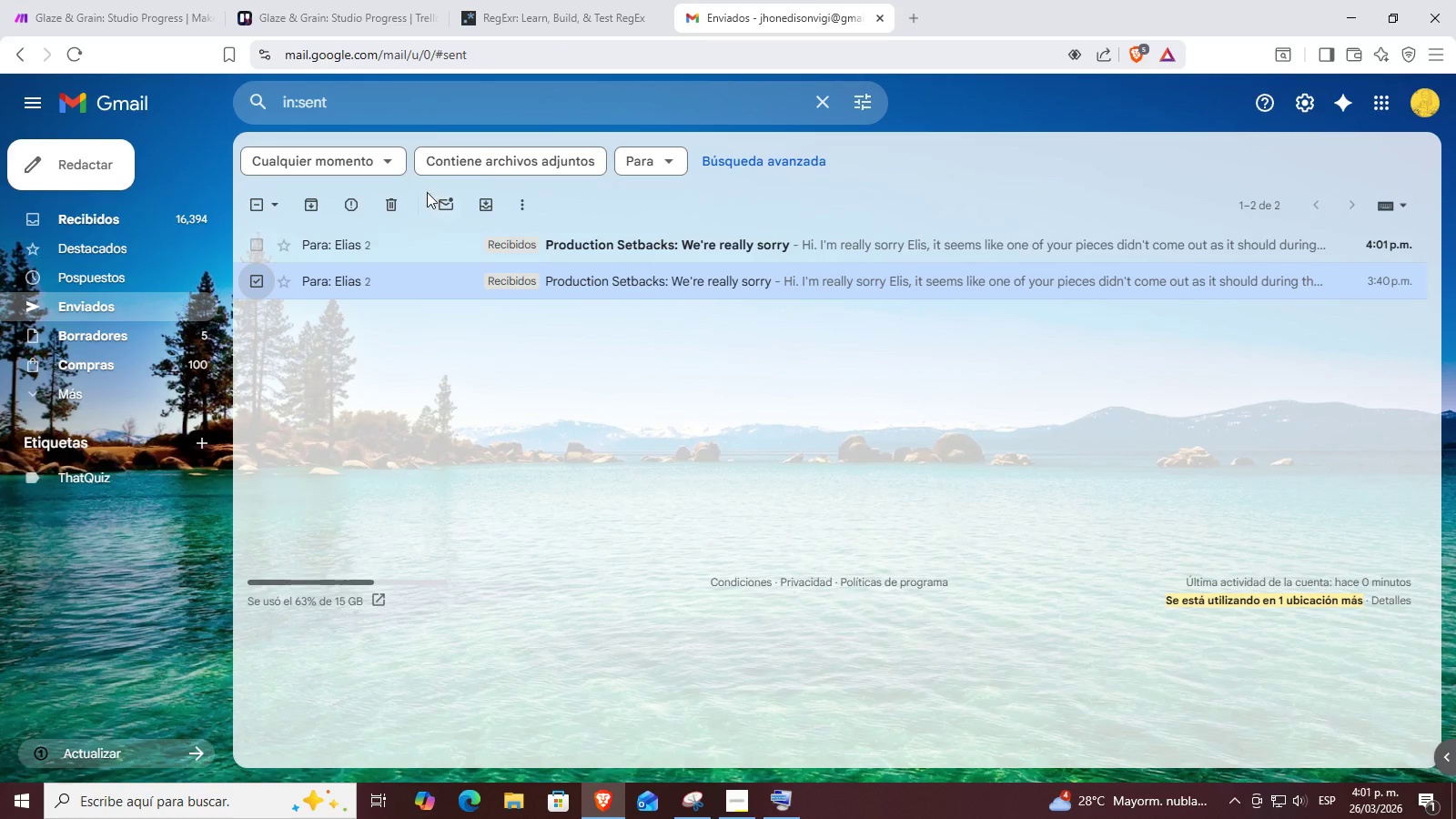 
left_click([390, 193])
 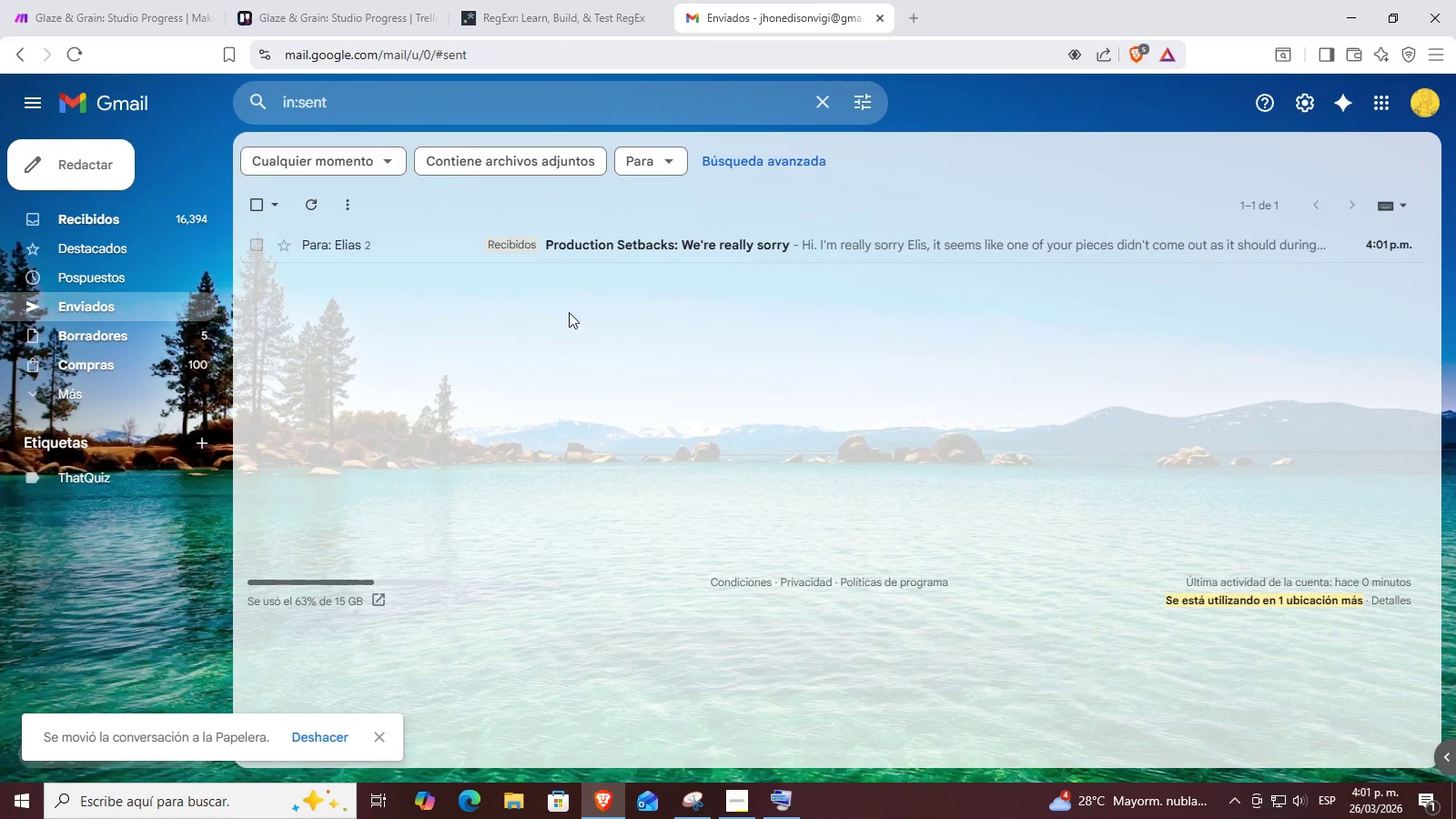 
left_click([509, 246])
 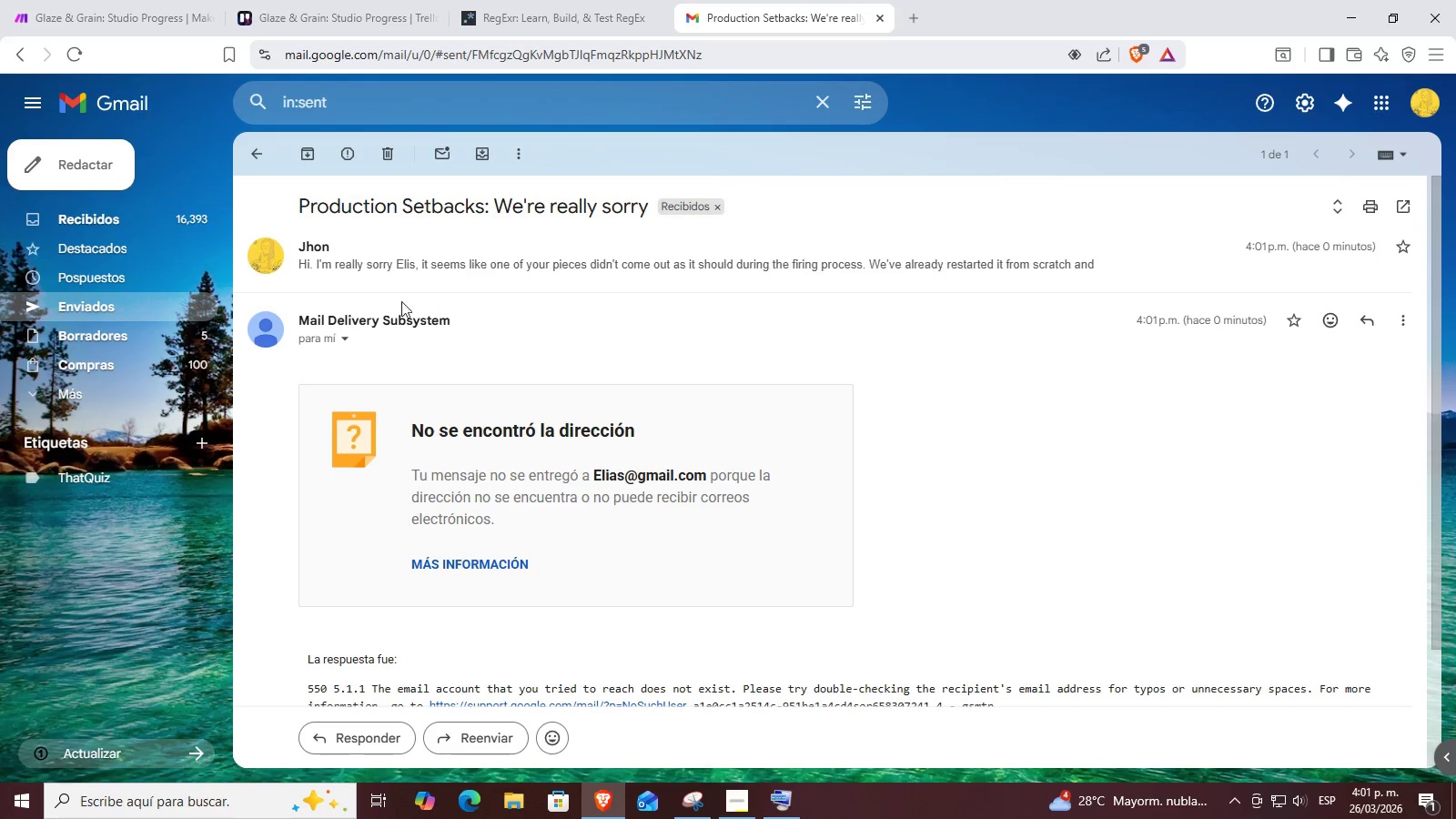 
left_click([427, 274])
 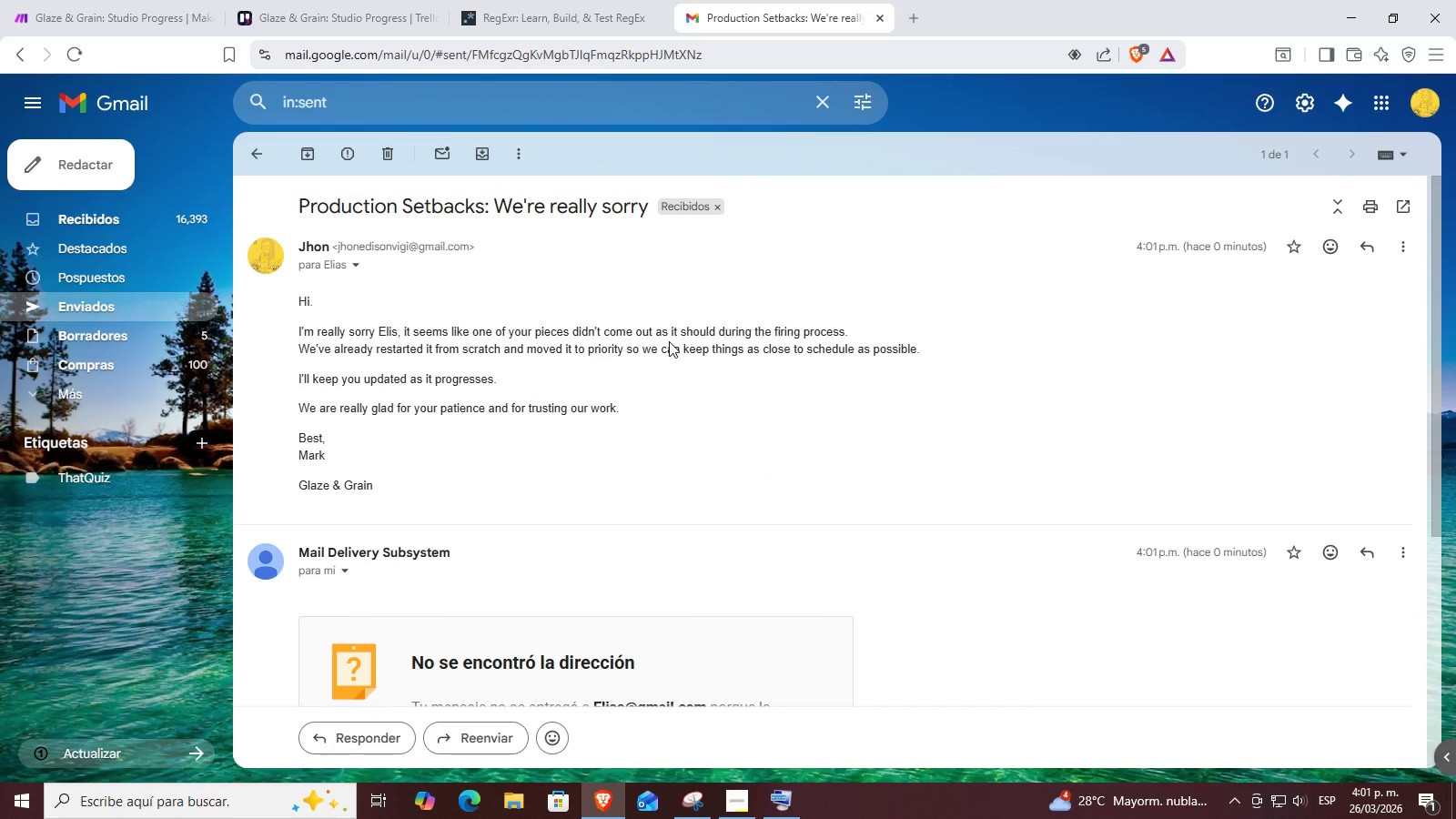 
wait(11.2)
 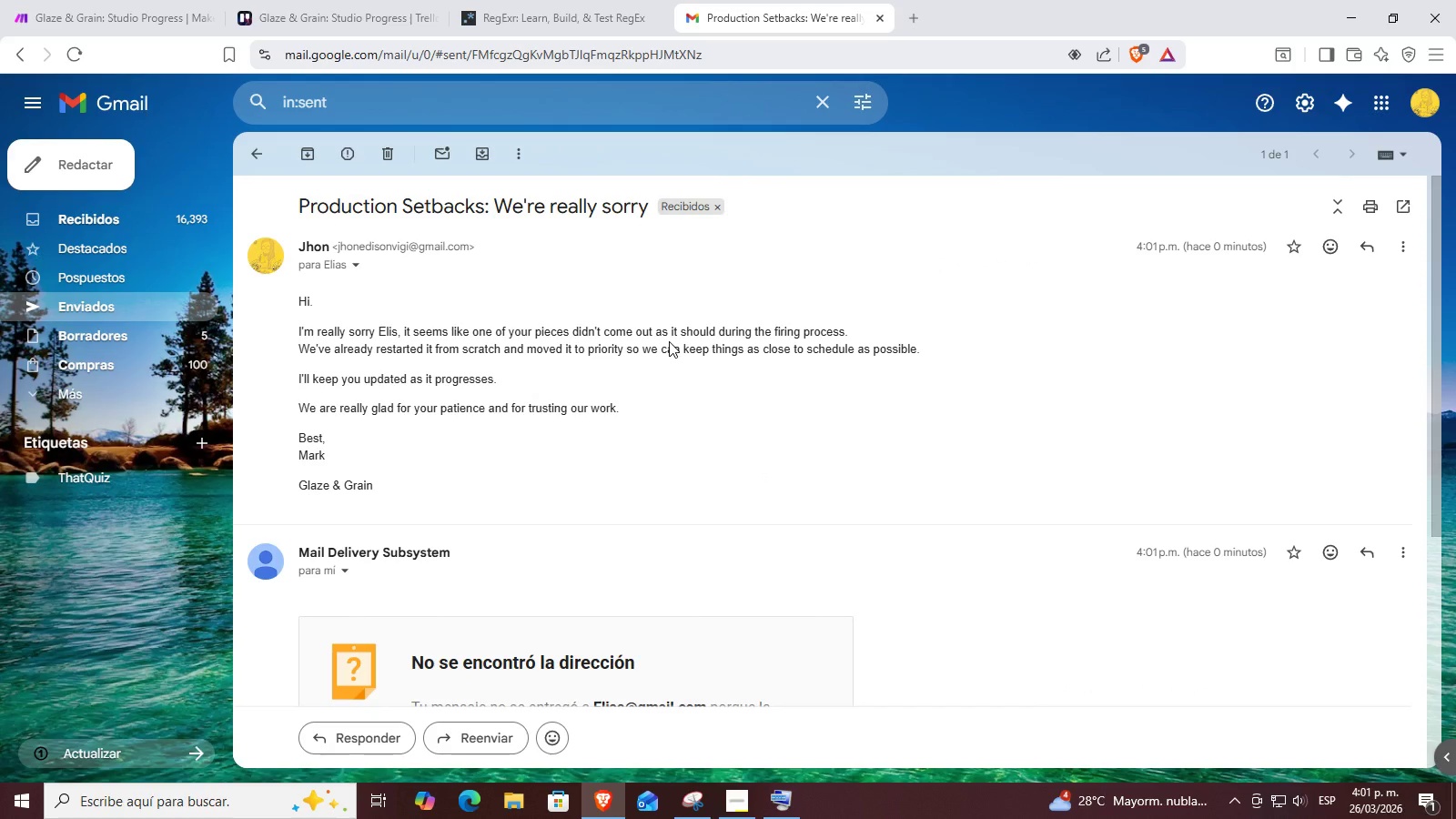 
left_click_drag(start_coordinate=[327, 475], to_coordinate=[268, 477])
 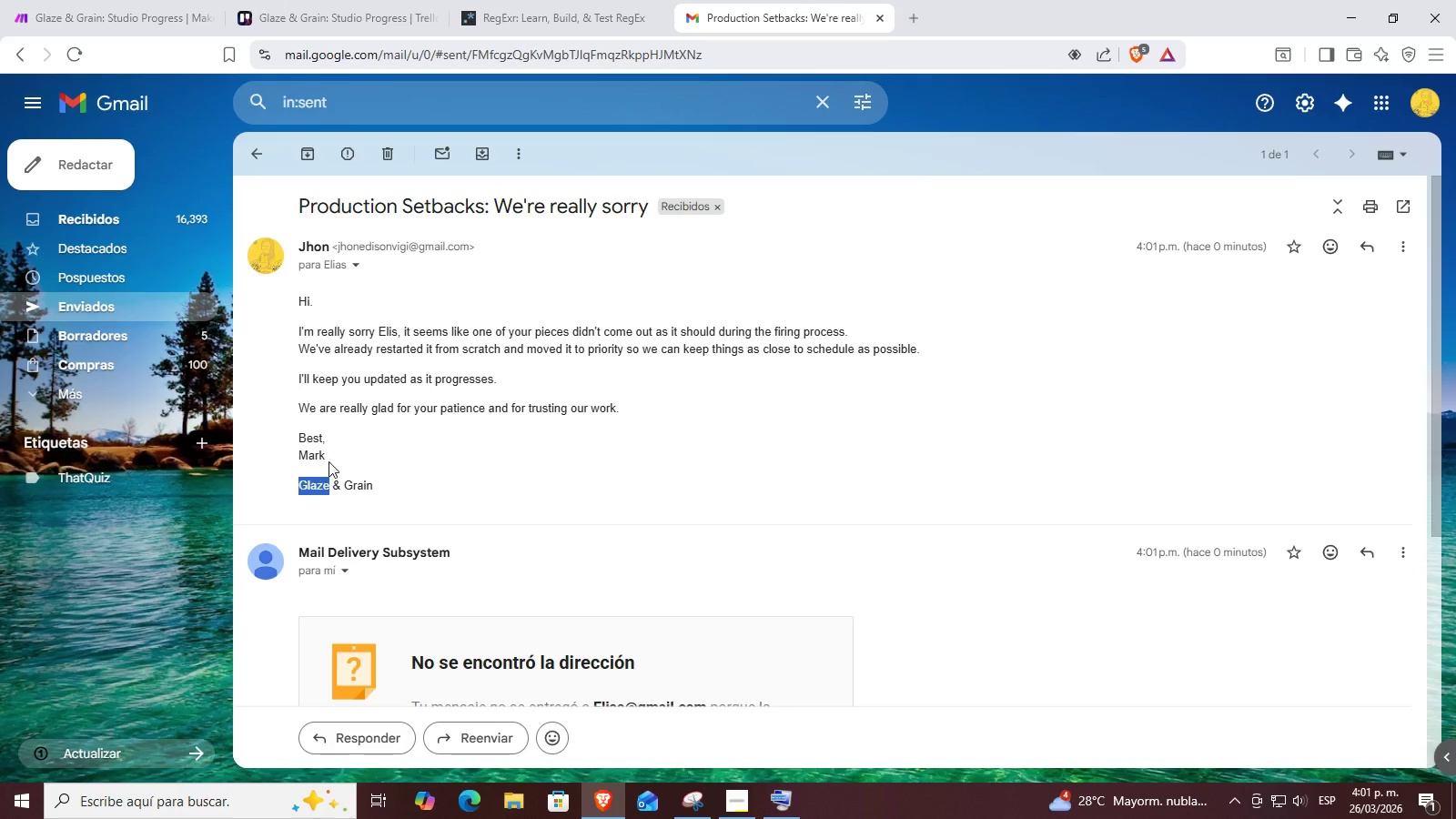 
left_click_drag(start_coordinate=[330, 460], to_coordinate=[301, 462])
 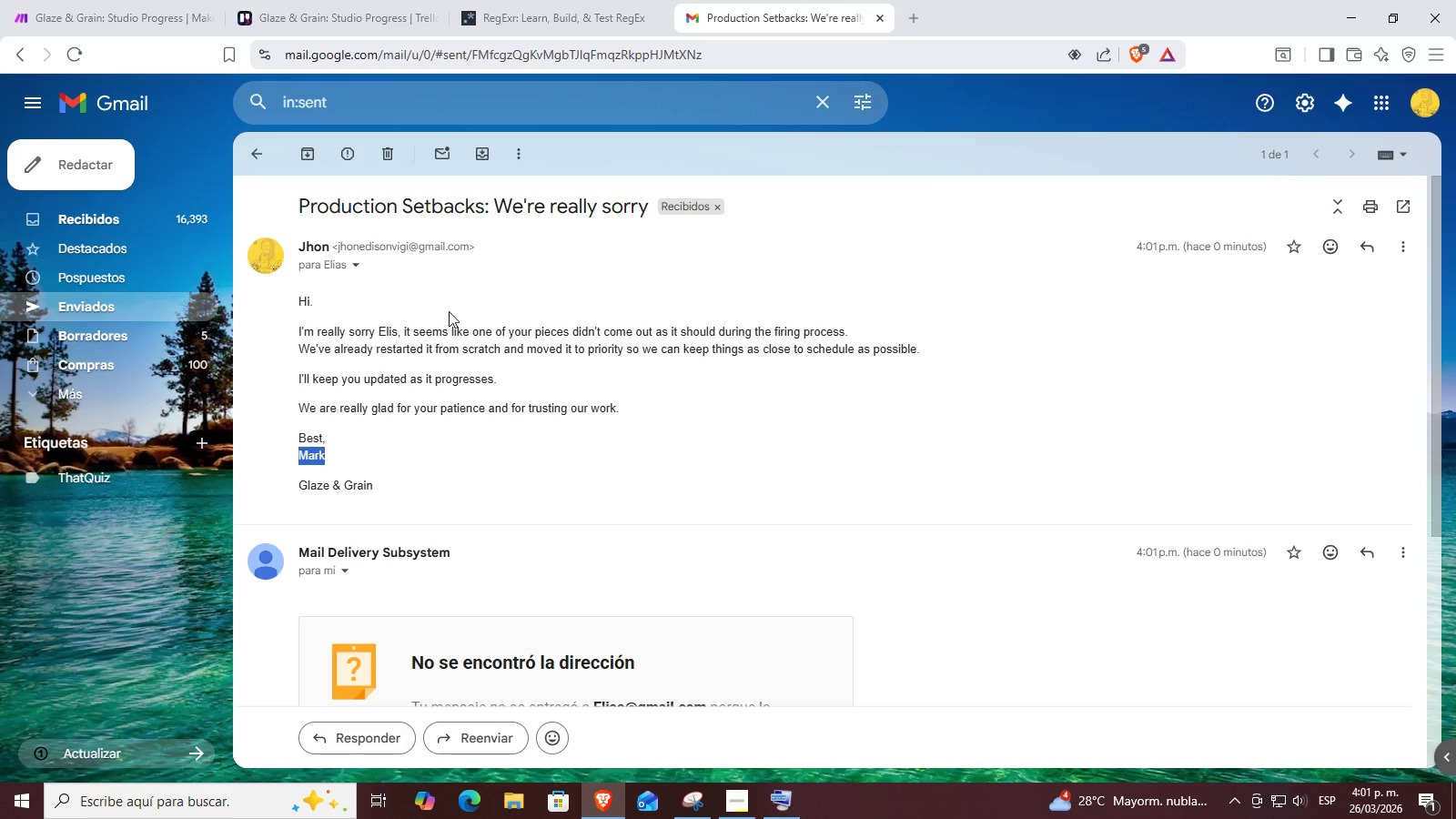 
left_click([474, 288])
 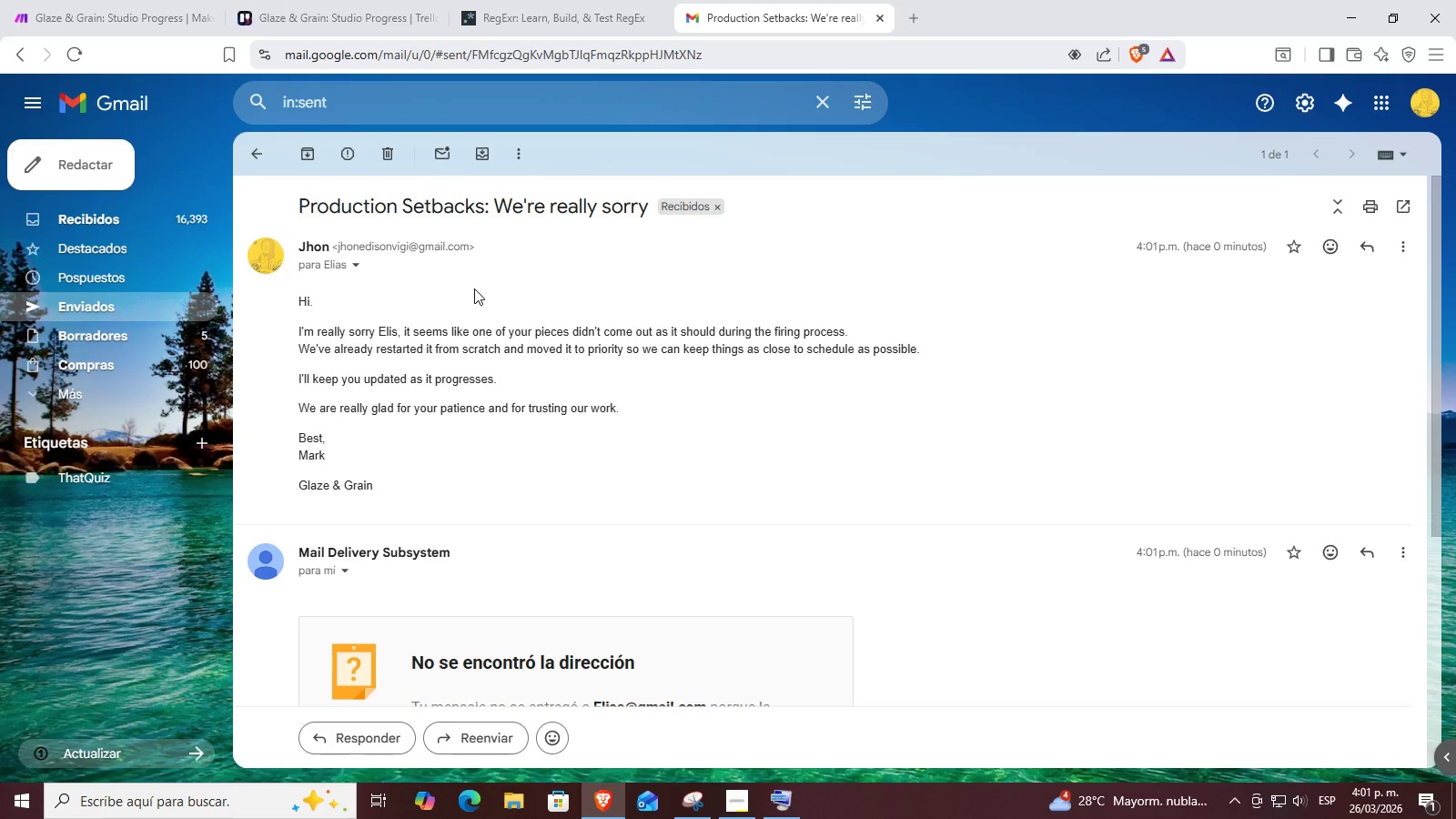 
scroll: coordinate [474, 288], scroll_direction: down, amount: 1.0
 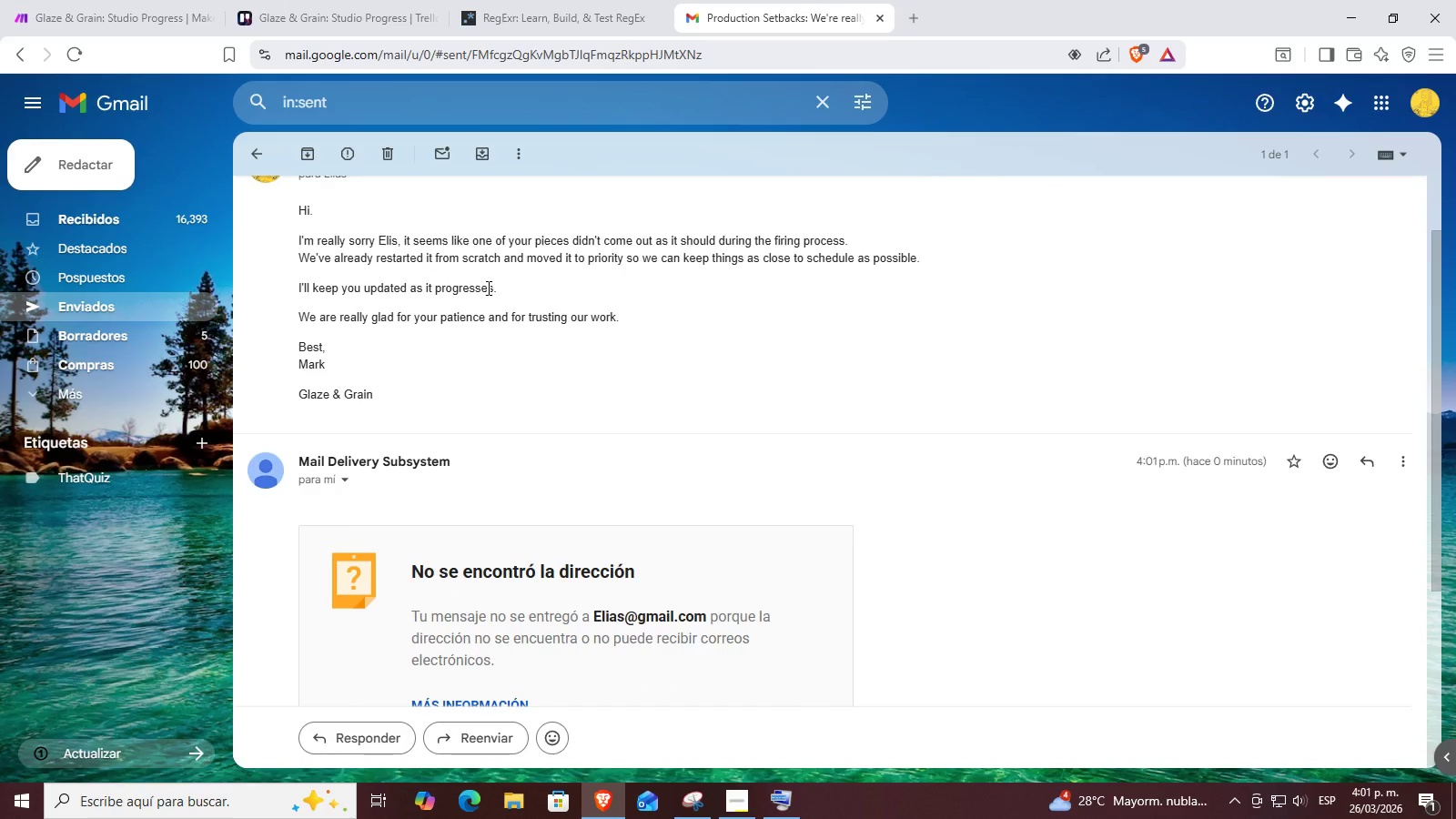 
scroll: coordinate [488, 288], scroll_direction: up, amount: 1.0
 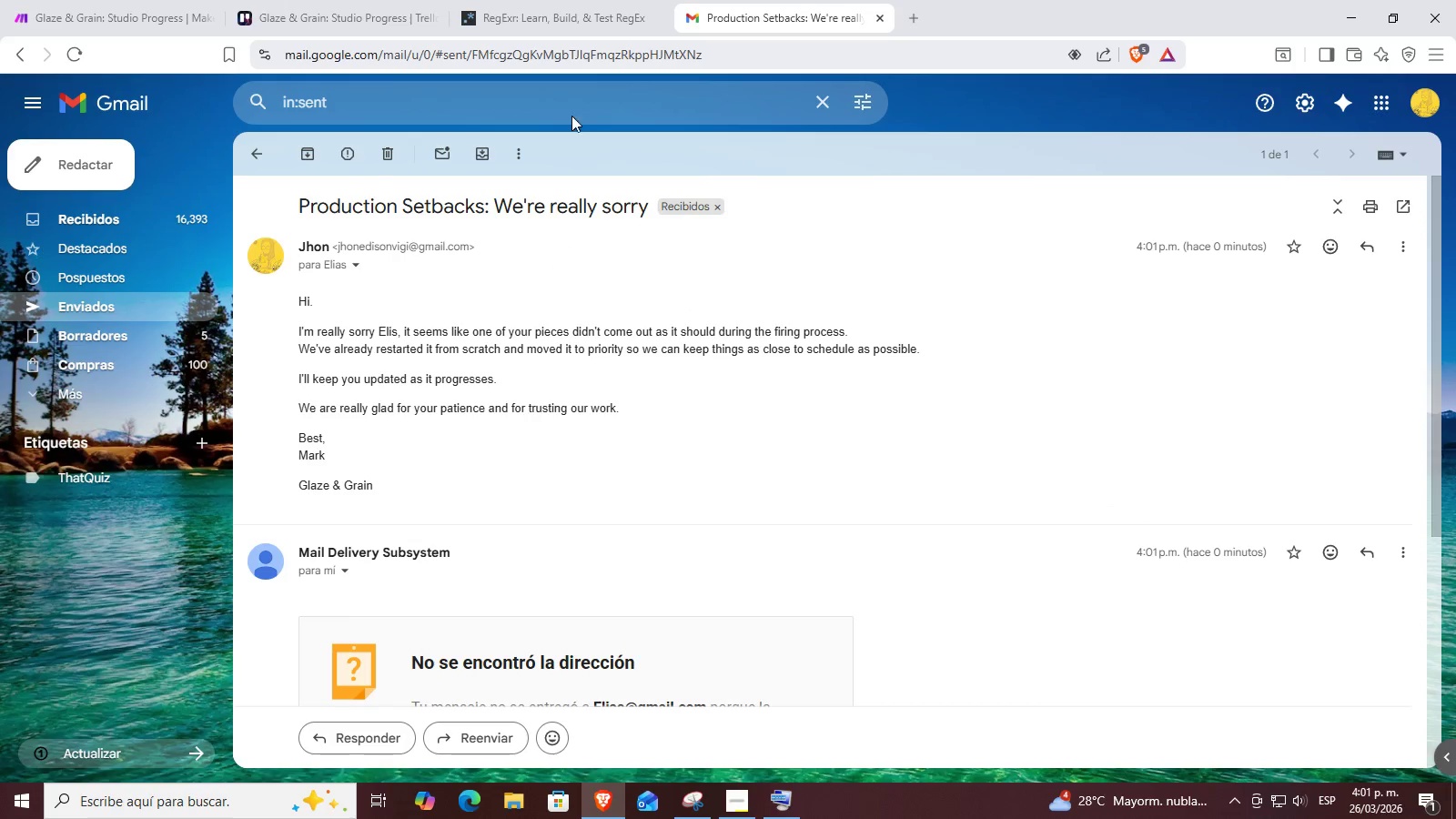 
left_click([599, 0])
 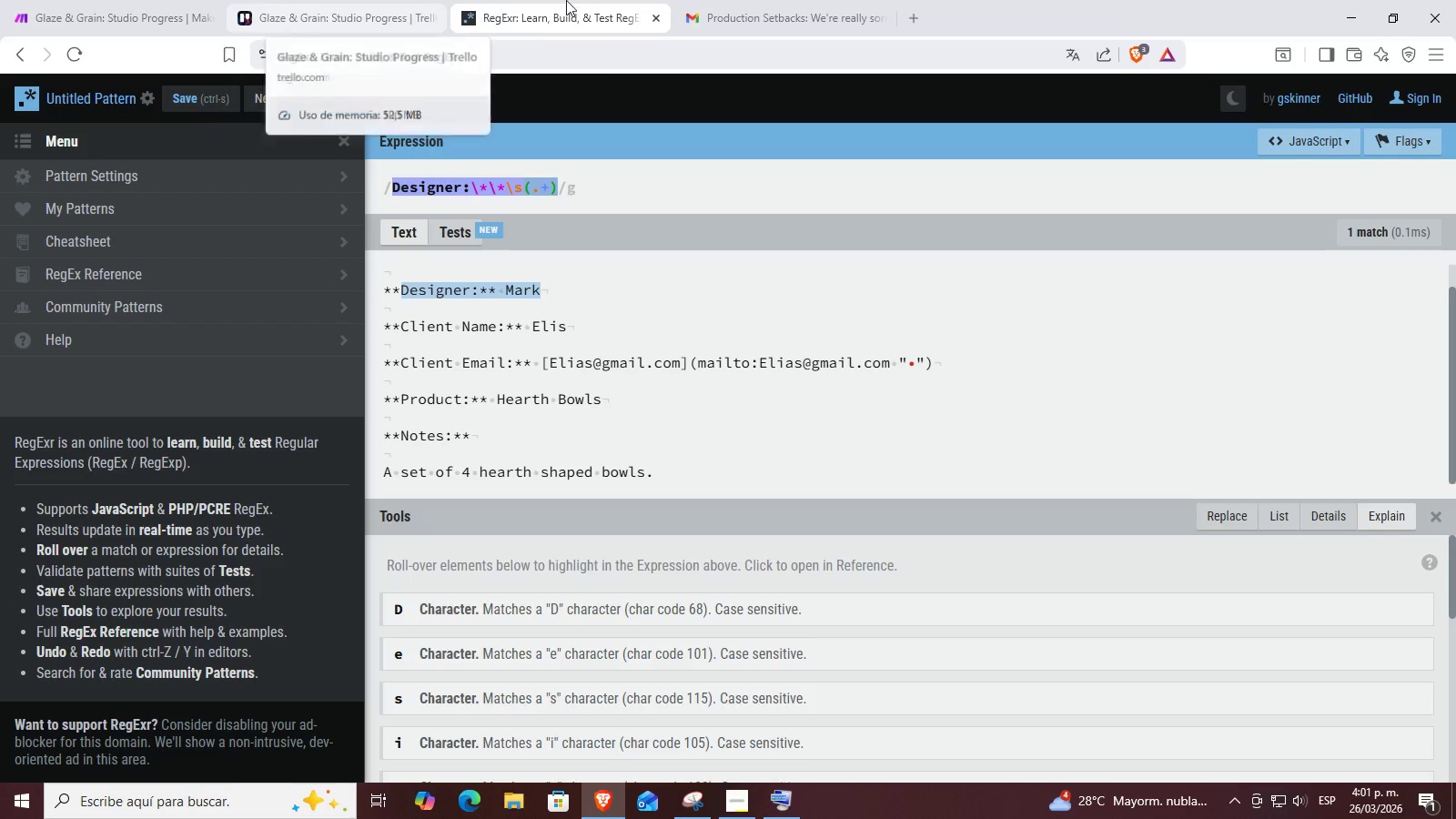 
left_click([385, 0])
 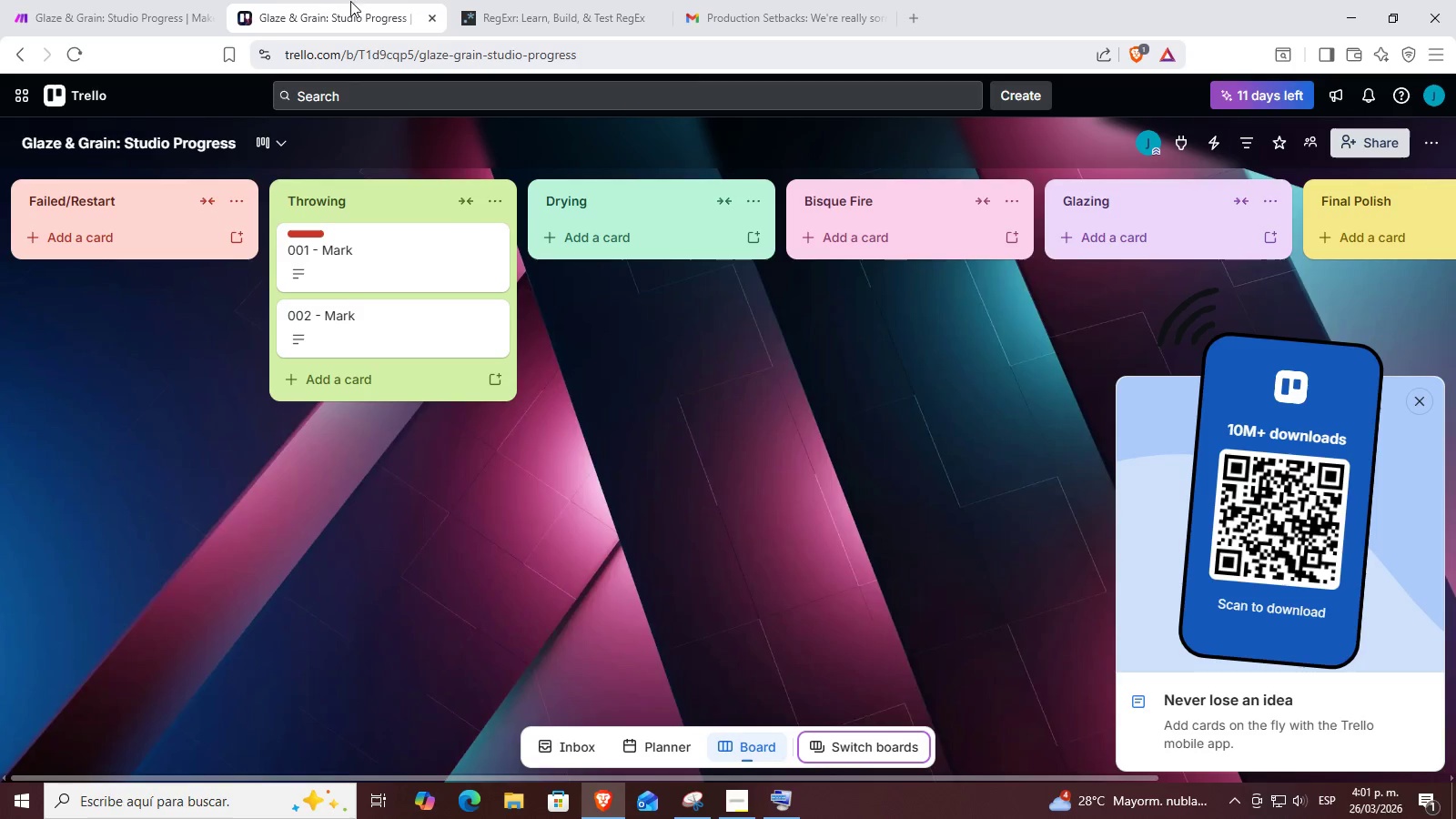 
mouse_move([240, 19])
 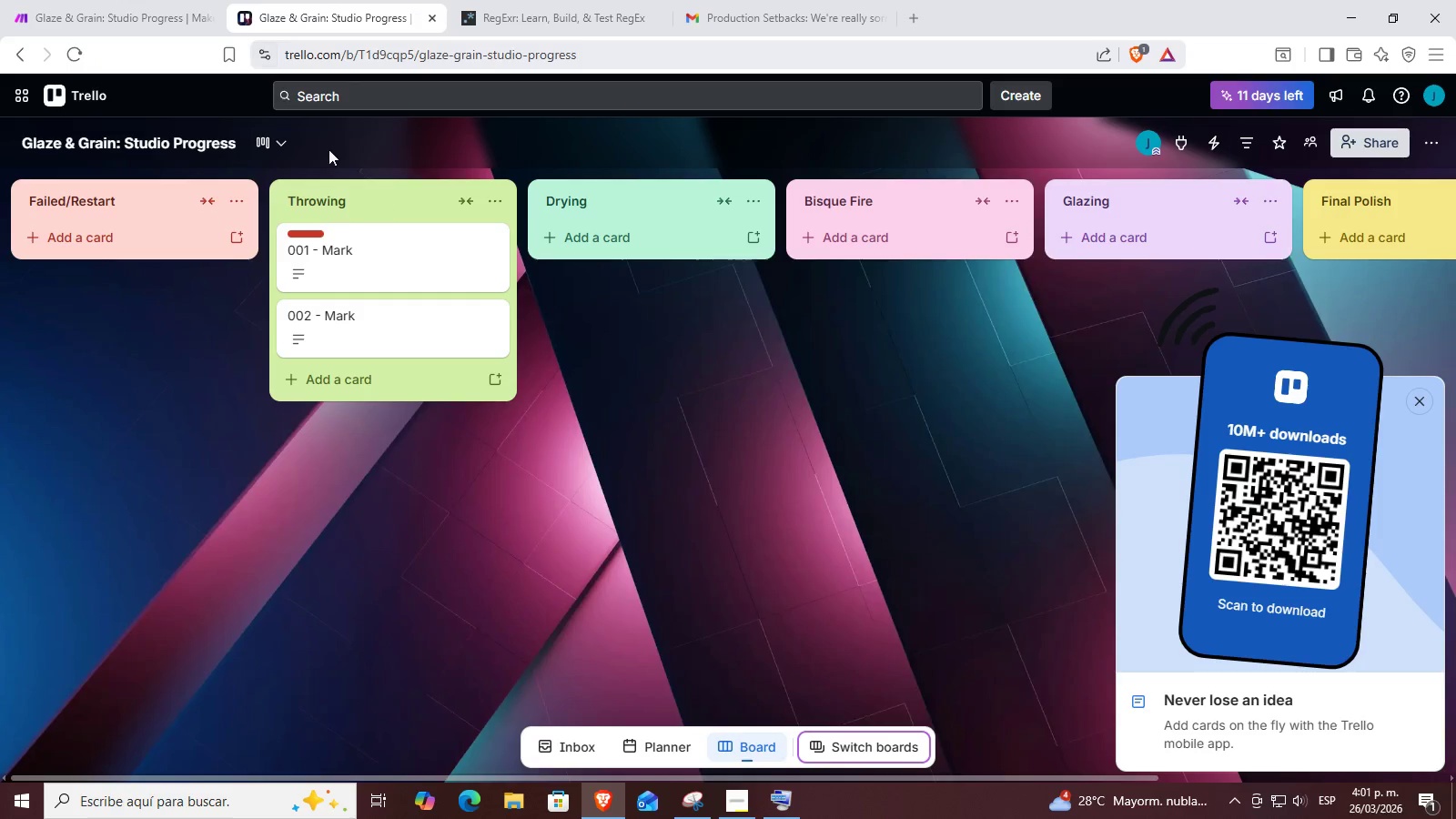 
left_click([174, 0])
 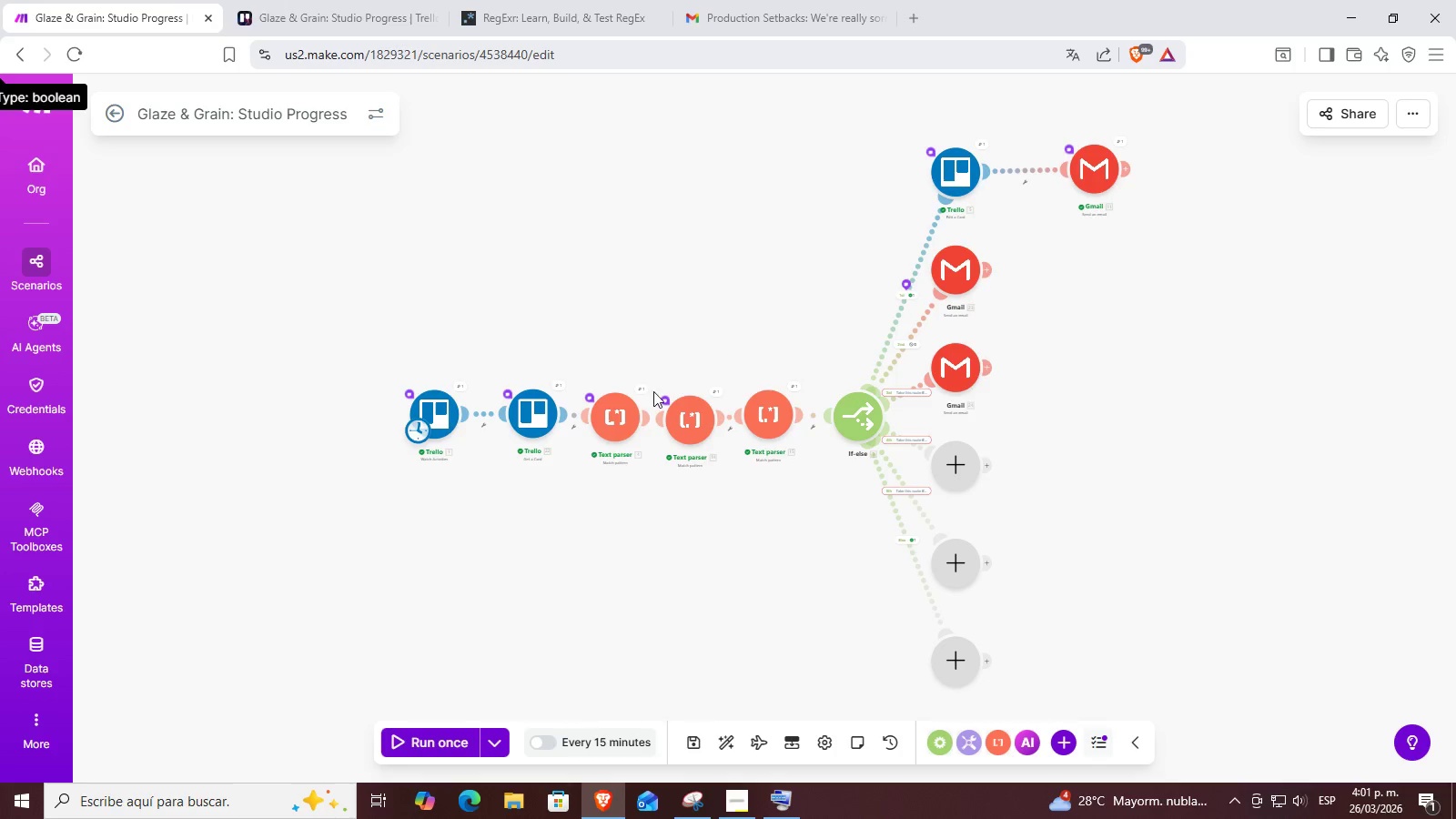 
left_click_drag(start_coordinate=[763, 298], to_coordinate=[673, 301])
 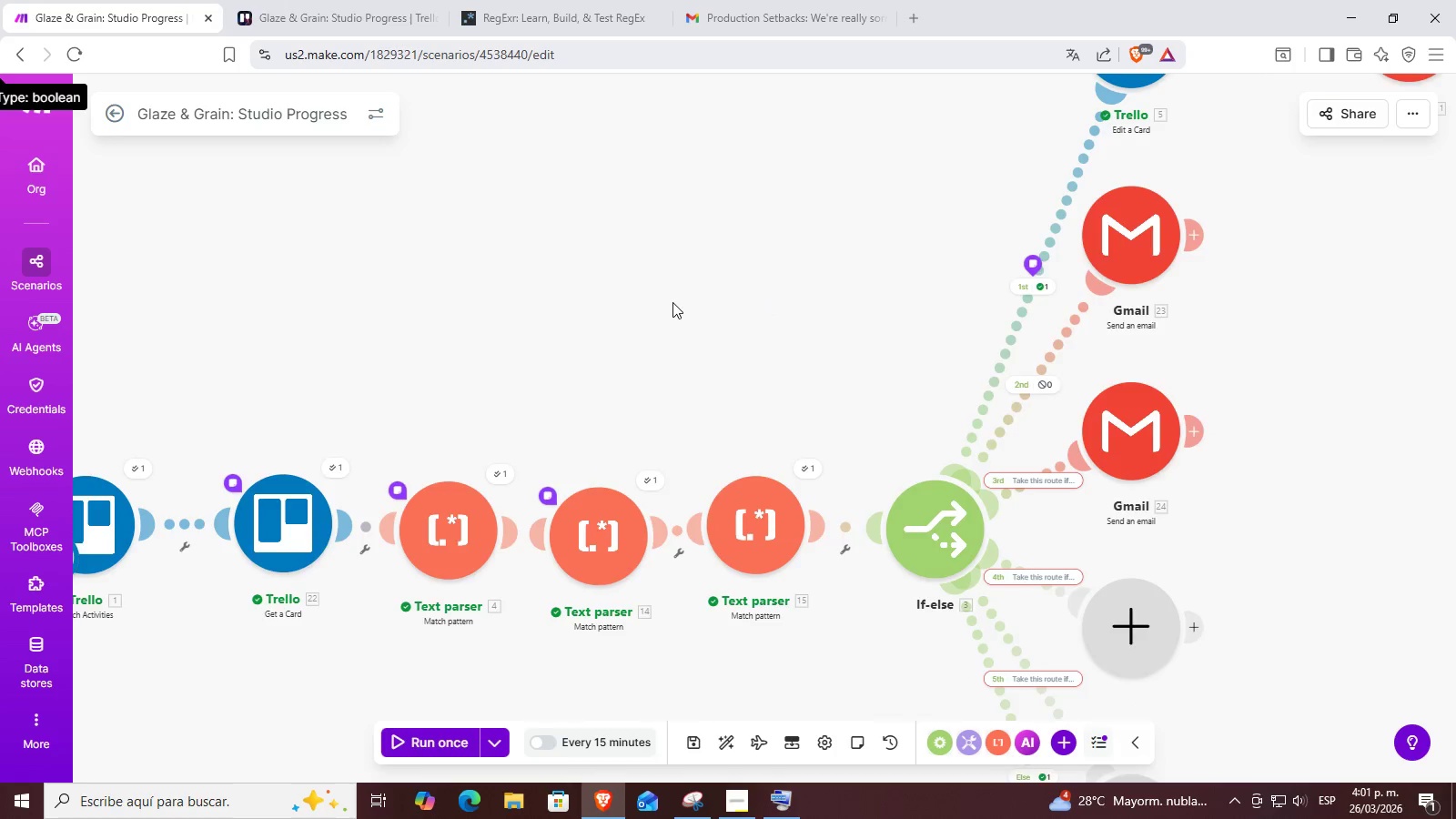 
scroll: coordinate [692, 308], scroll_direction: up, amount: 3.0
 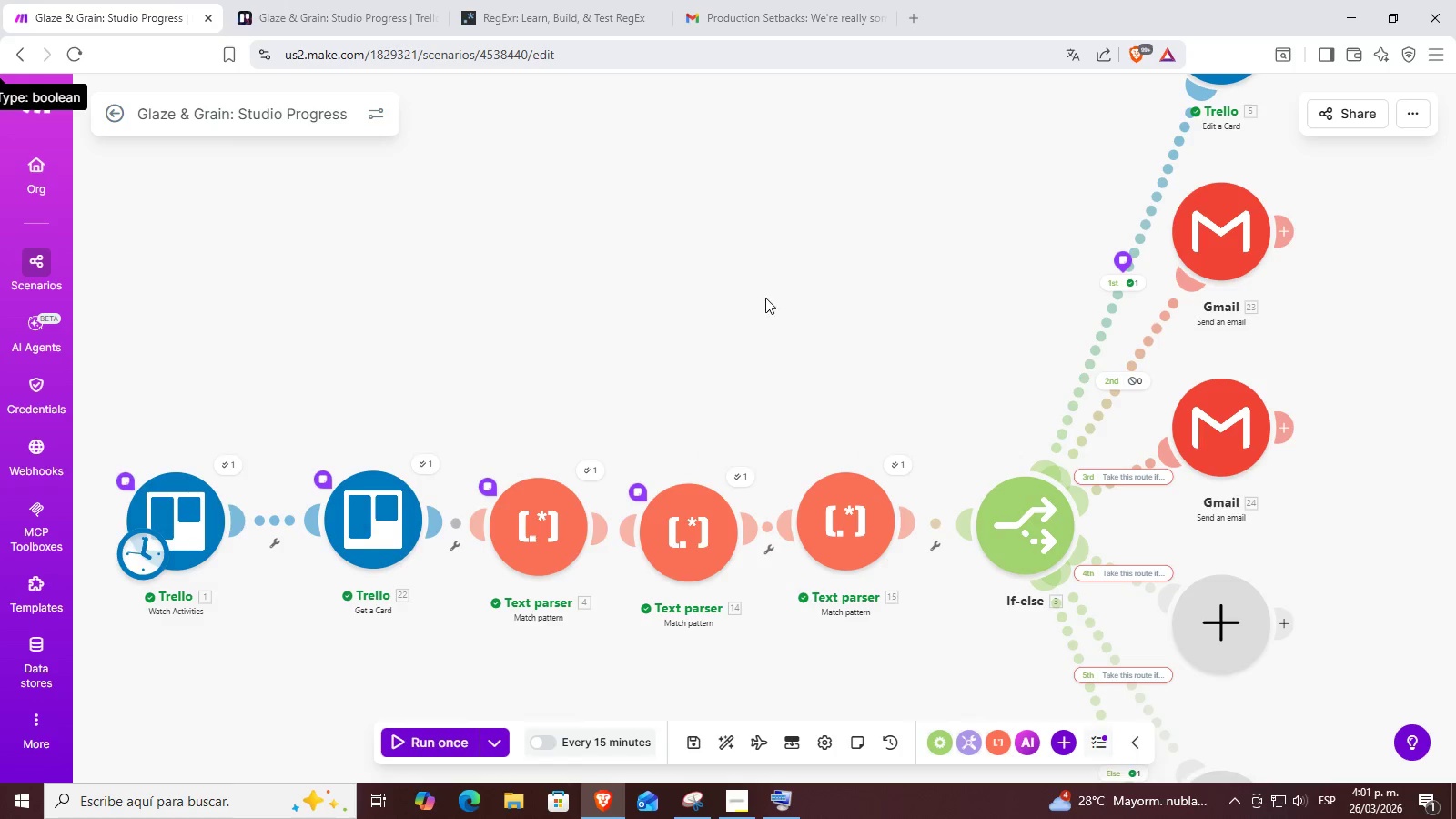 
scroll: coordinate [684, 302], scroll_direction: down, amount: 3.0
 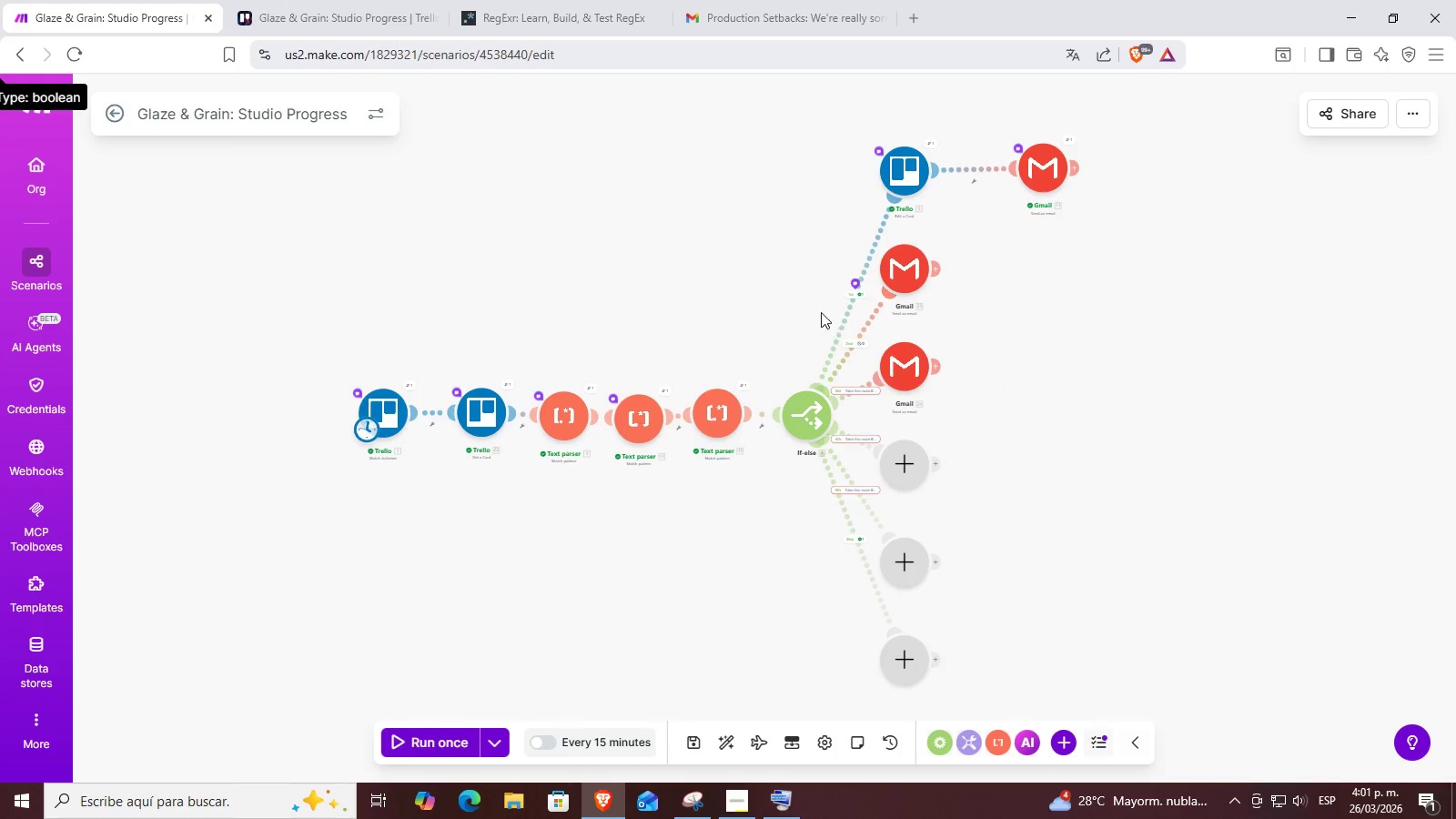 
left_click_drag(start_coordinate=[777, 298], to_coordinate=[725, 298])
 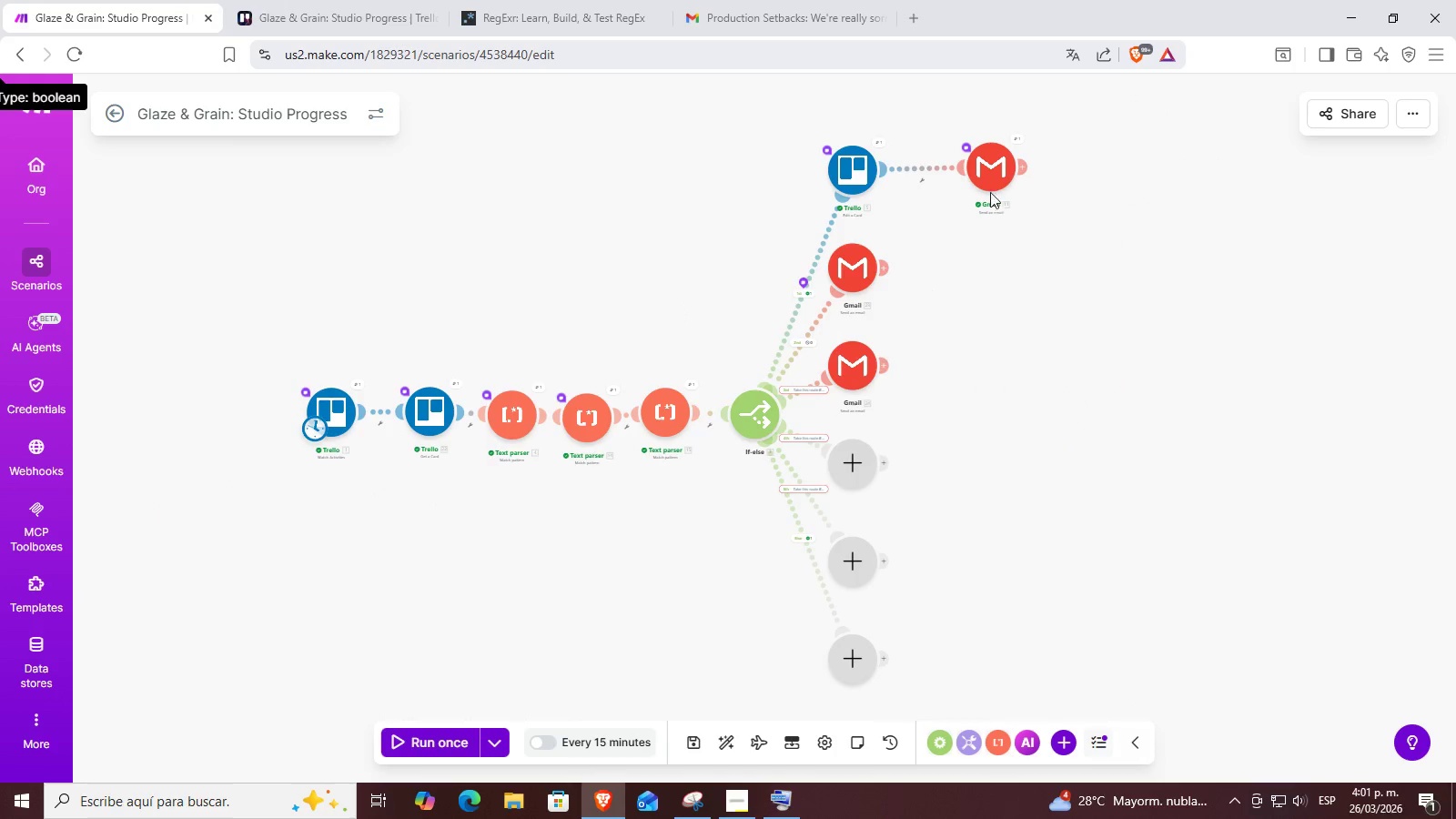 
left_click_drag(start_coordinate=[956, 347], to_coordinate=[1007, 398])
 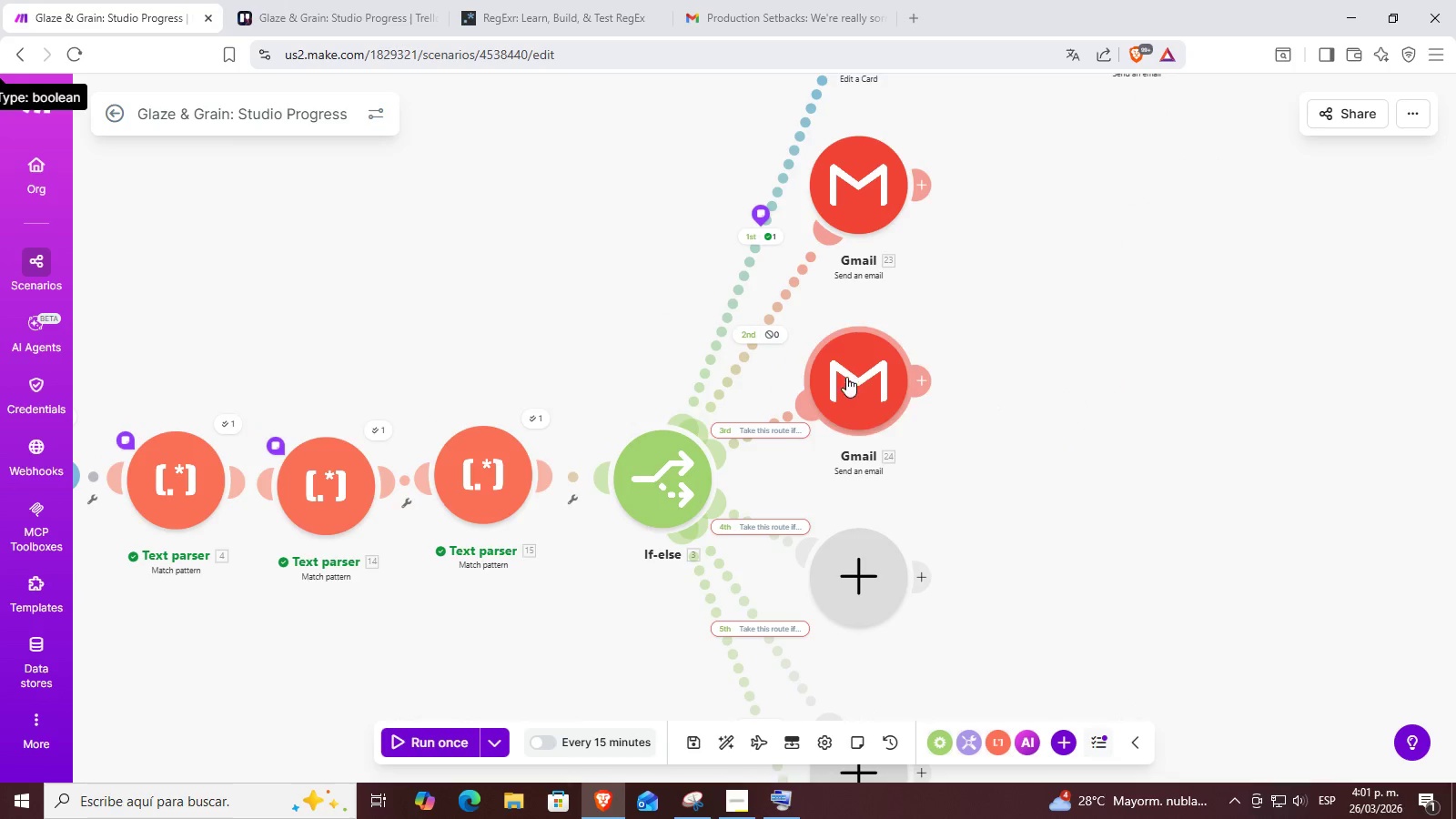 
scroll: coordinate [895, 384], scroll_direction: up, amount: 3.0
 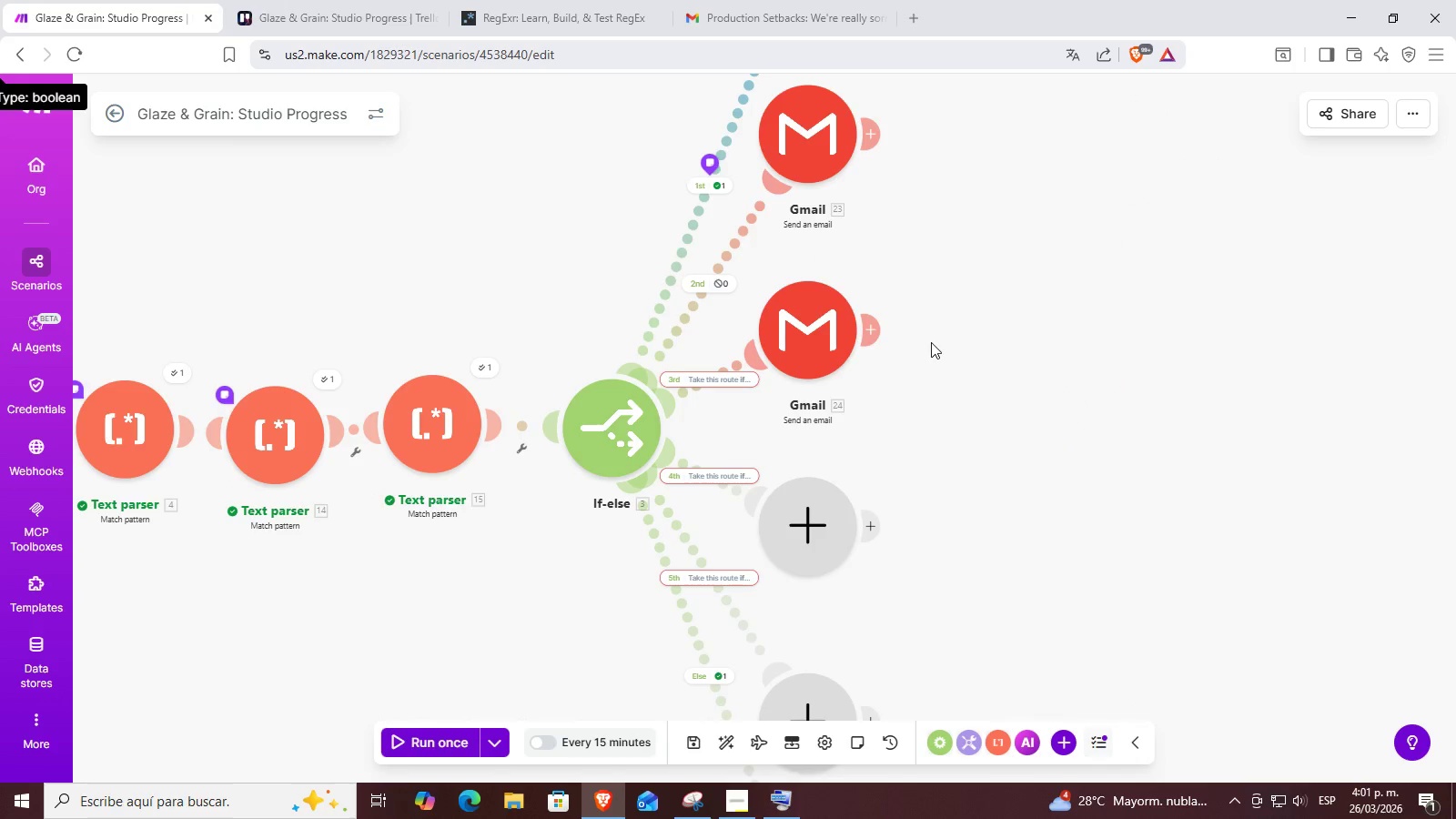 
left_click([768, 430])
 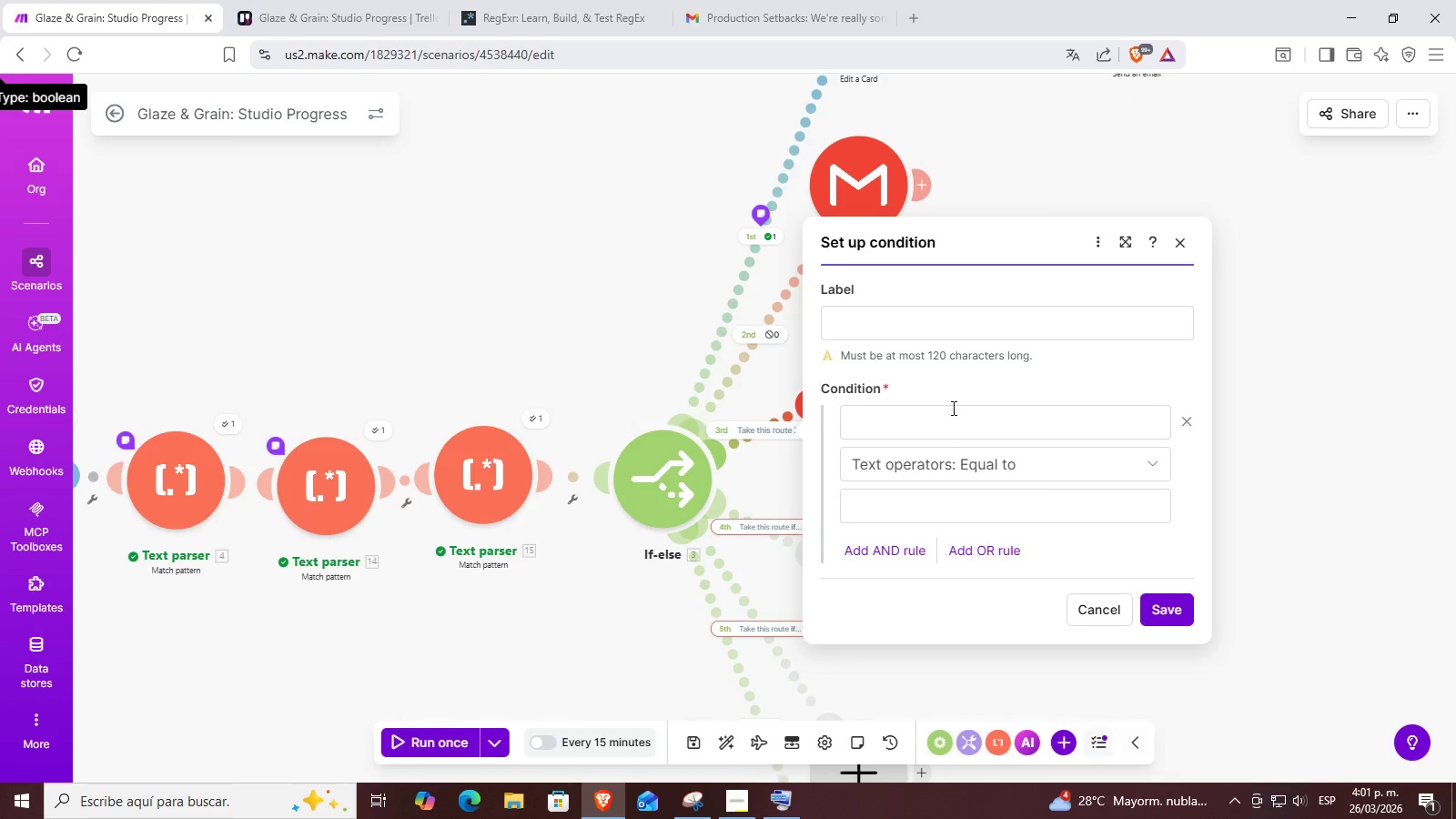 
left_click([942, 430])
 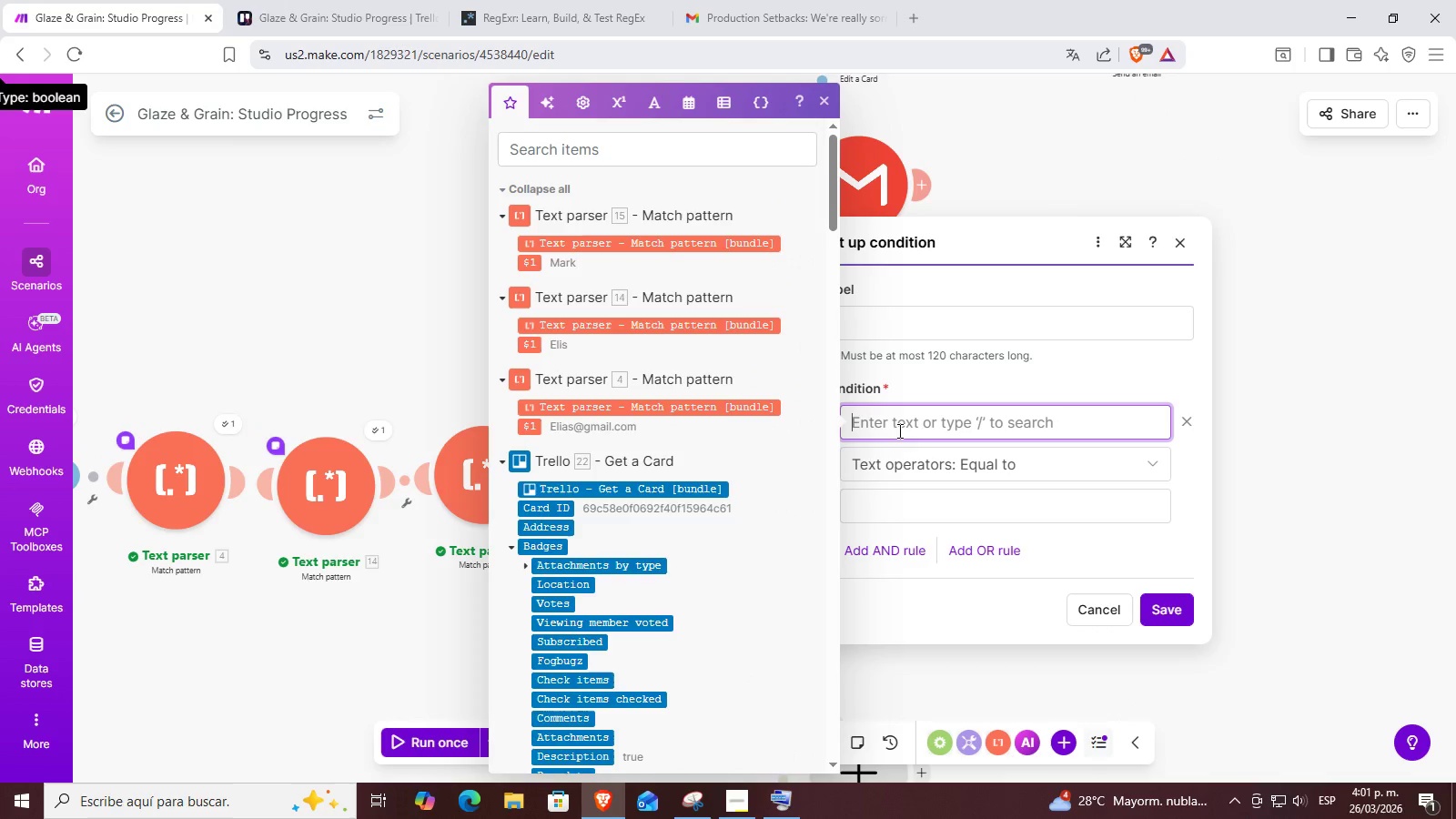 
scroll: coordinate [666, 315], scroll_direction: down, amount: 17.0
 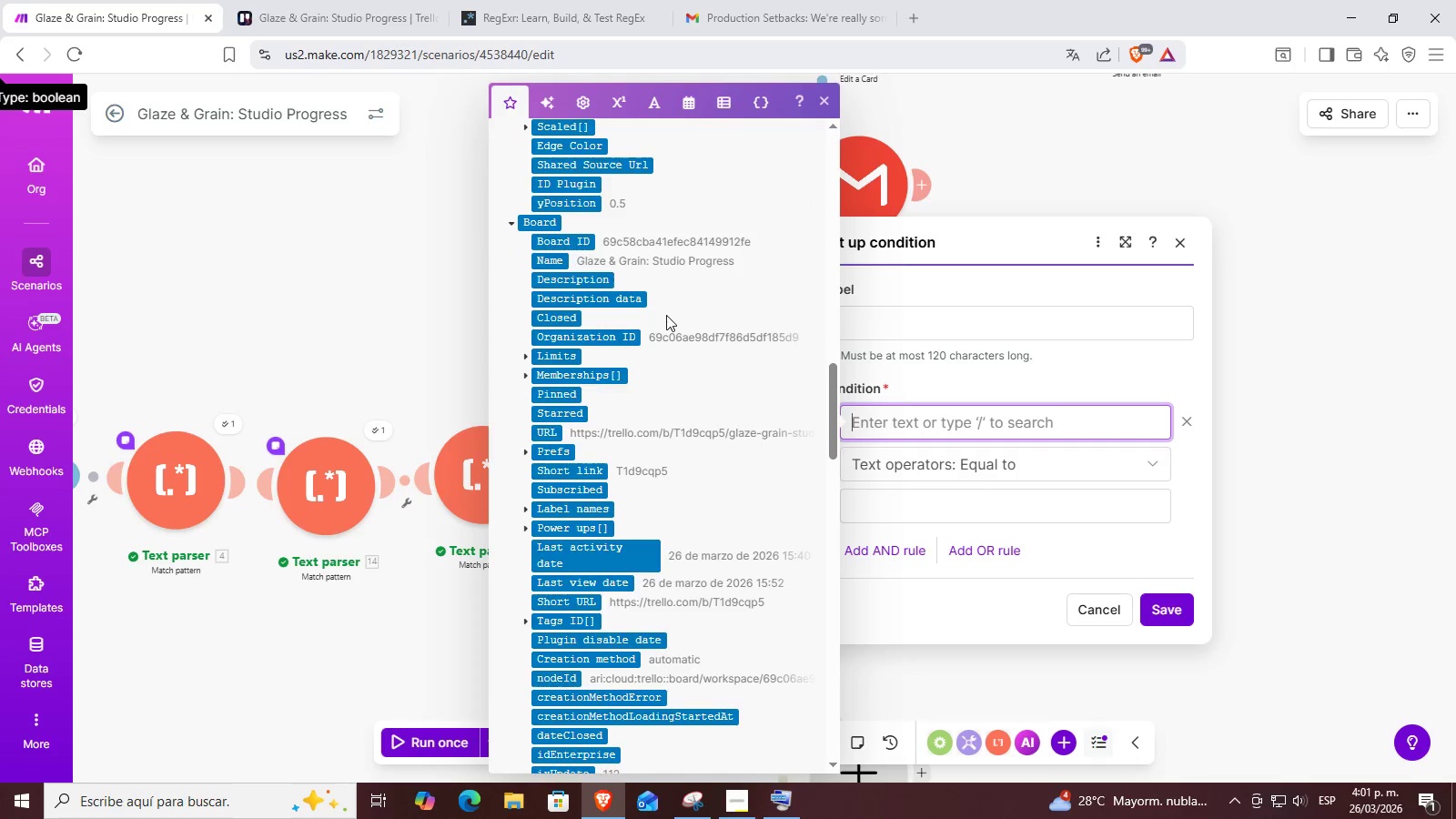 
scroll: coordinate [679, 312], scroll_direction: up, amount: 19.0
 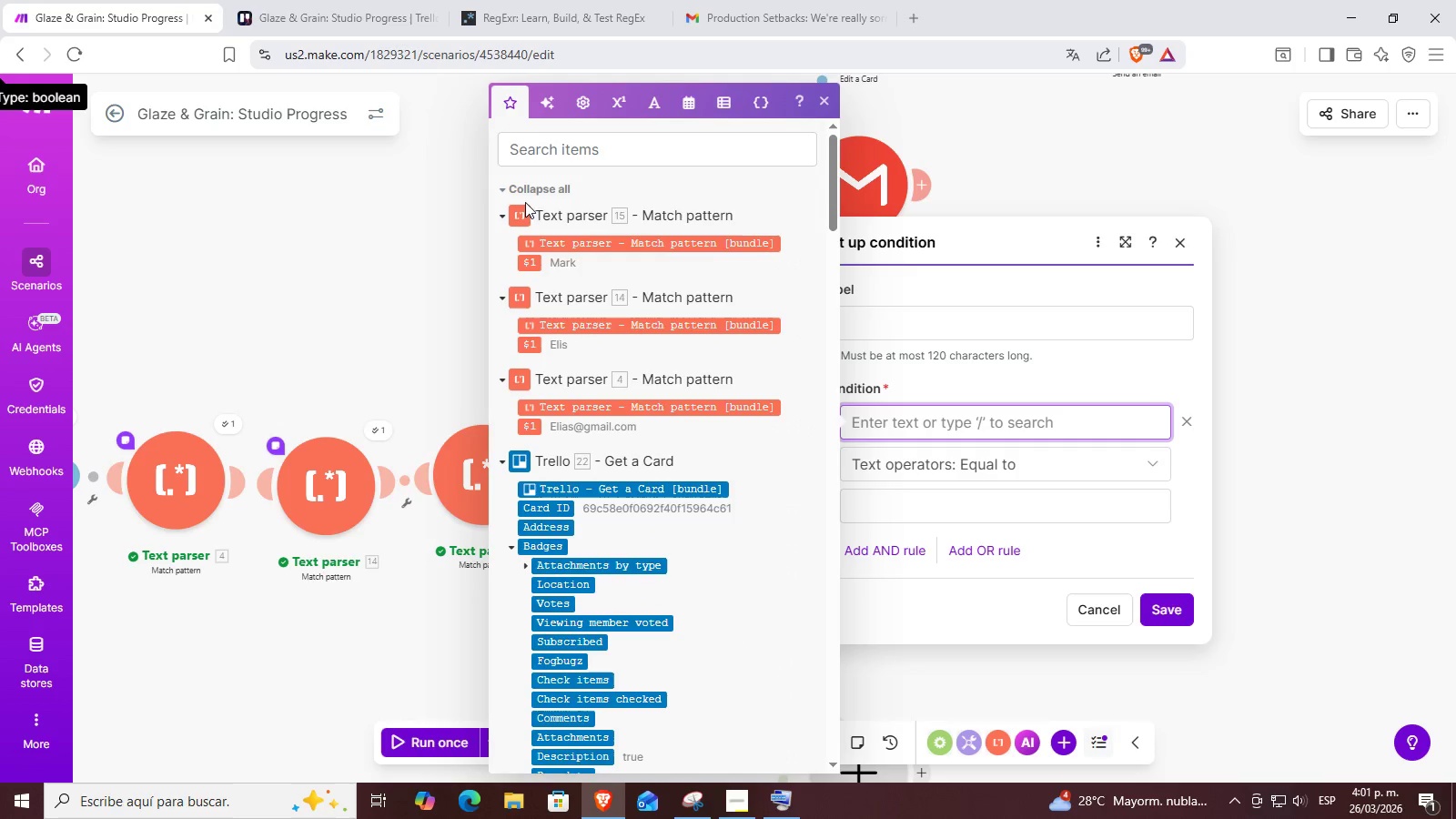 
left_click([542, 191])
 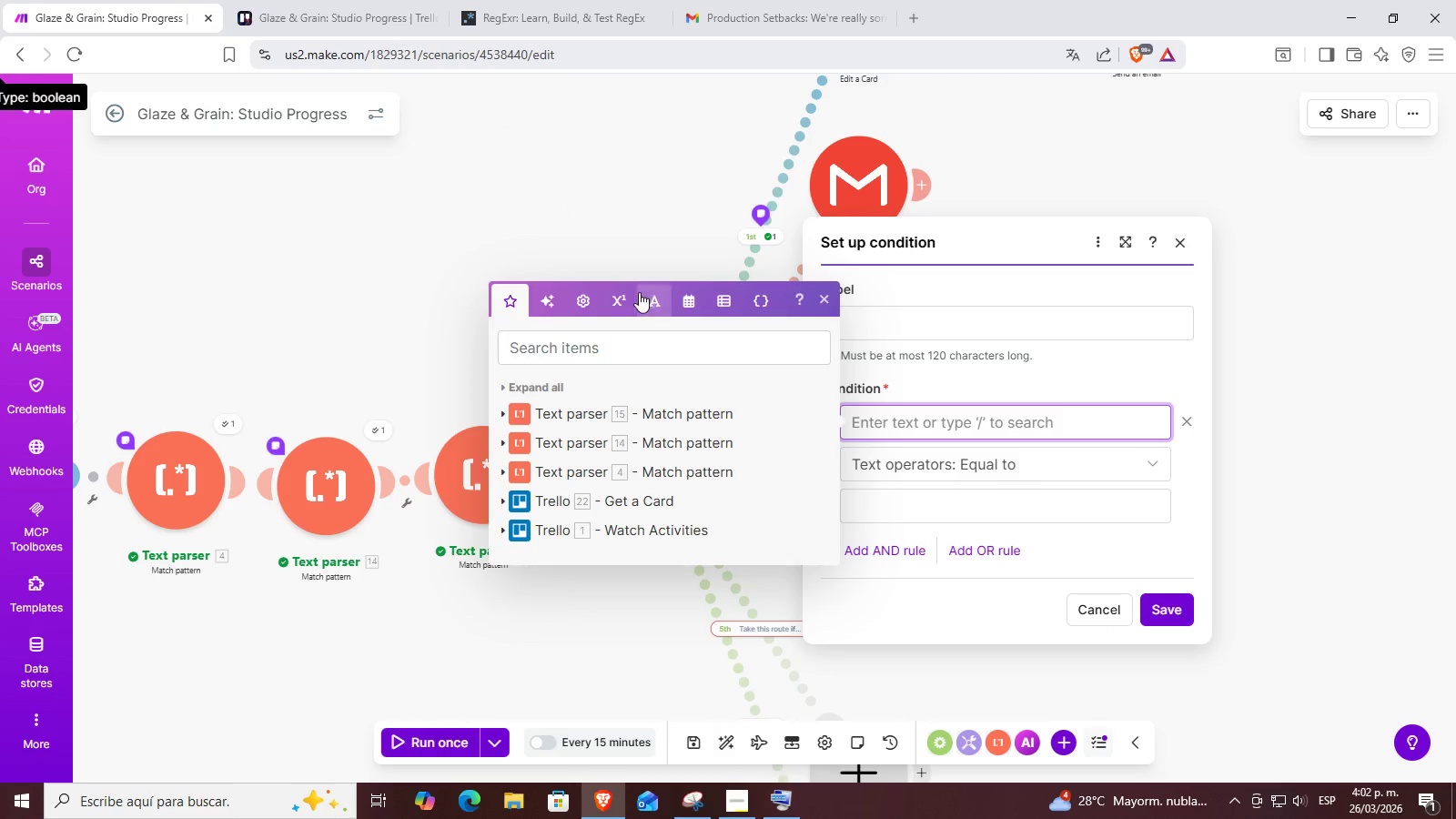 
scroll: coordinate [540, 449], scroll_direction: down, amount: 1.0
 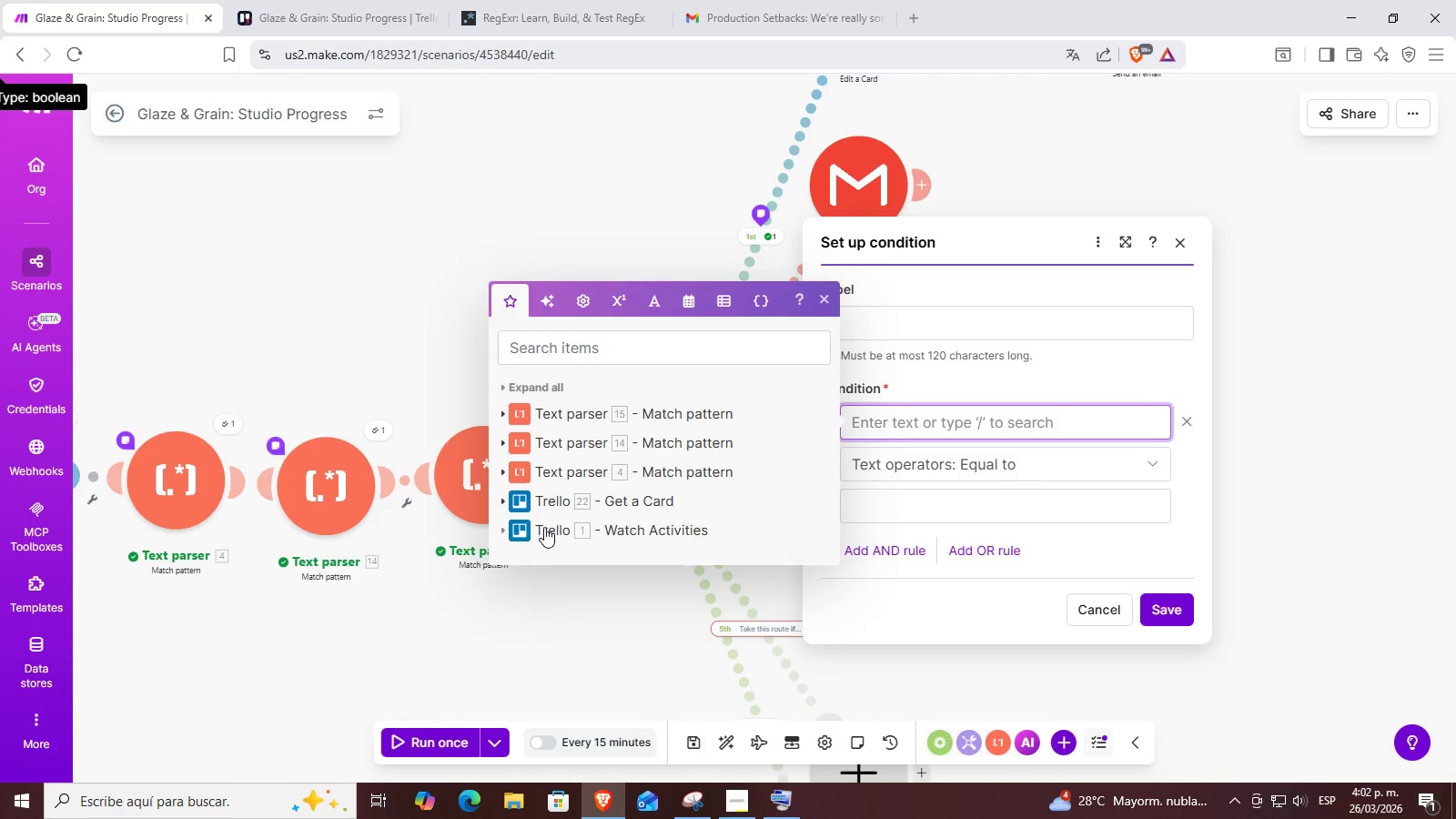 
left_click([548, 530])
 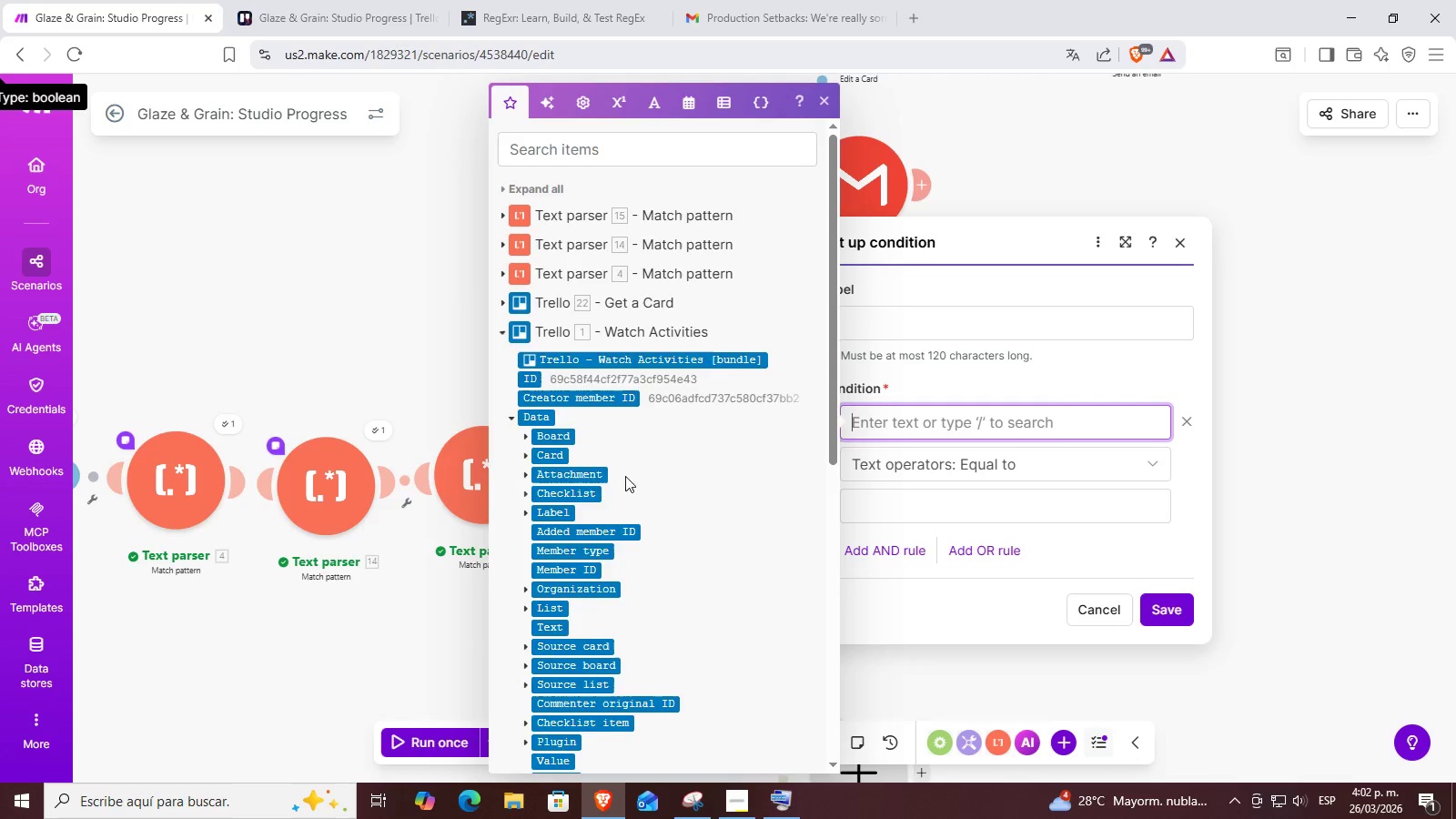 
scroll: coordinate [676, 431], scroll_direction: down, amount: 8.0
 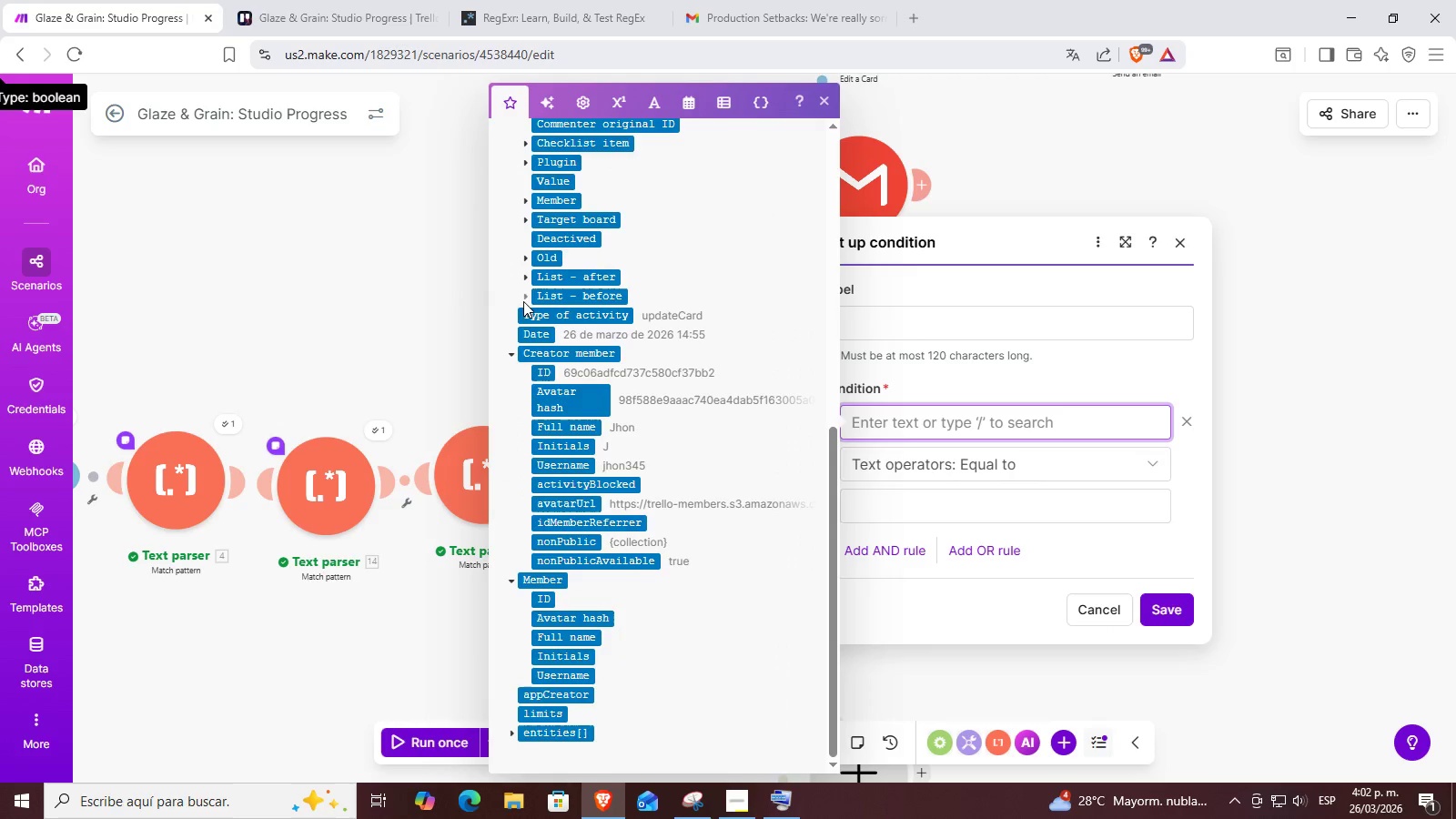 
left_click([516, 293])
 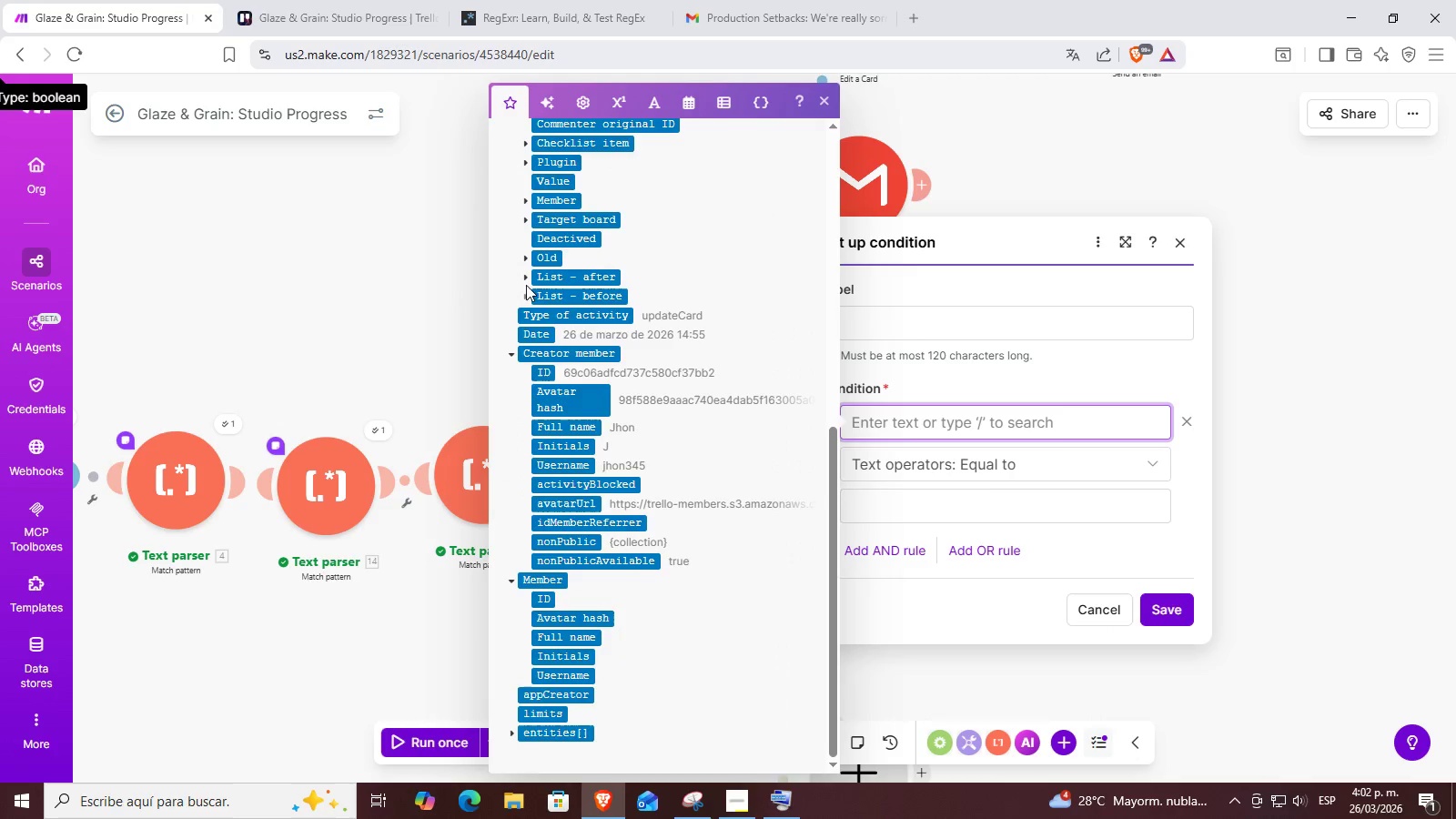 
left_click([525, 276])
 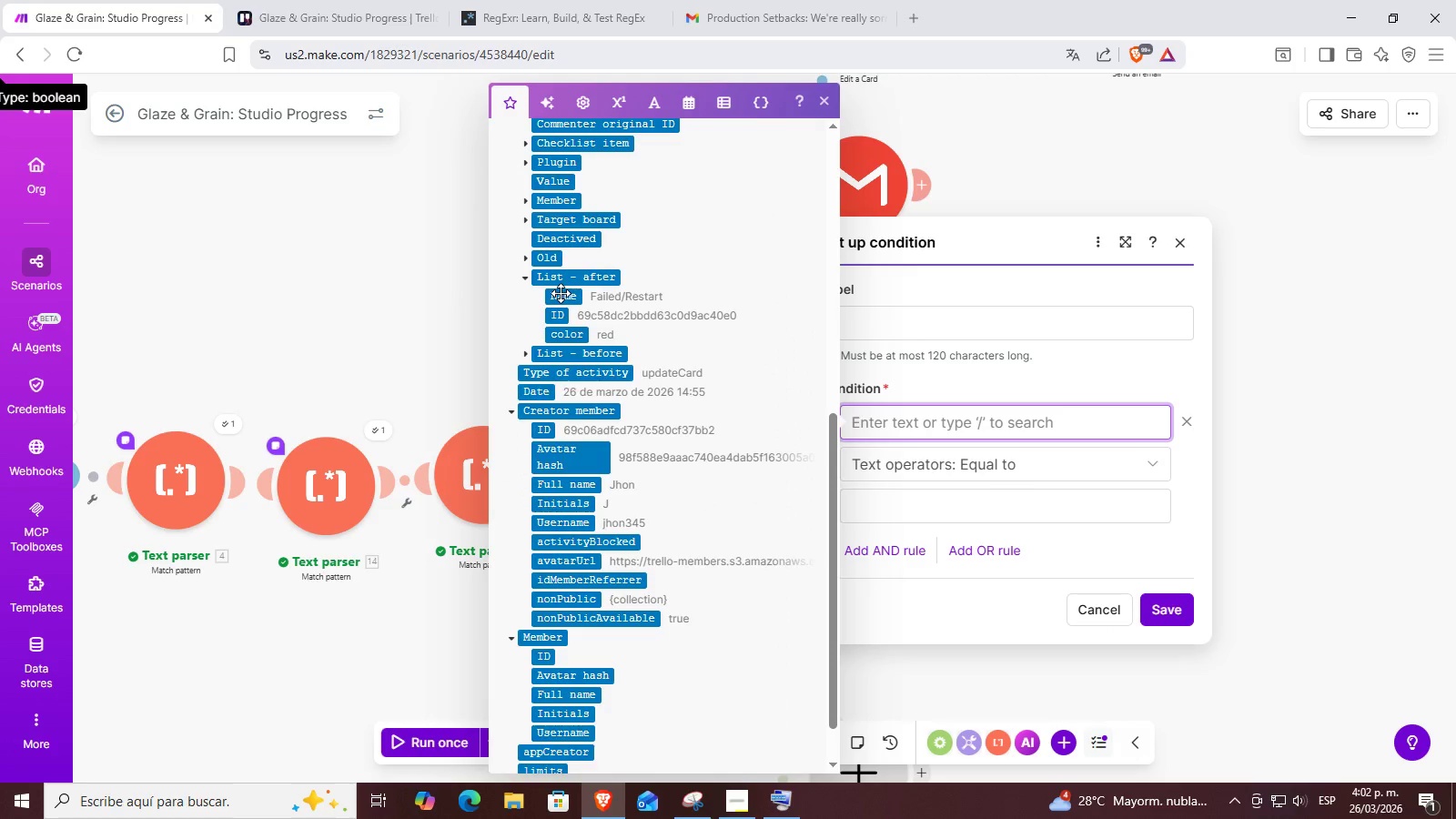 
left_click([561, 293])
 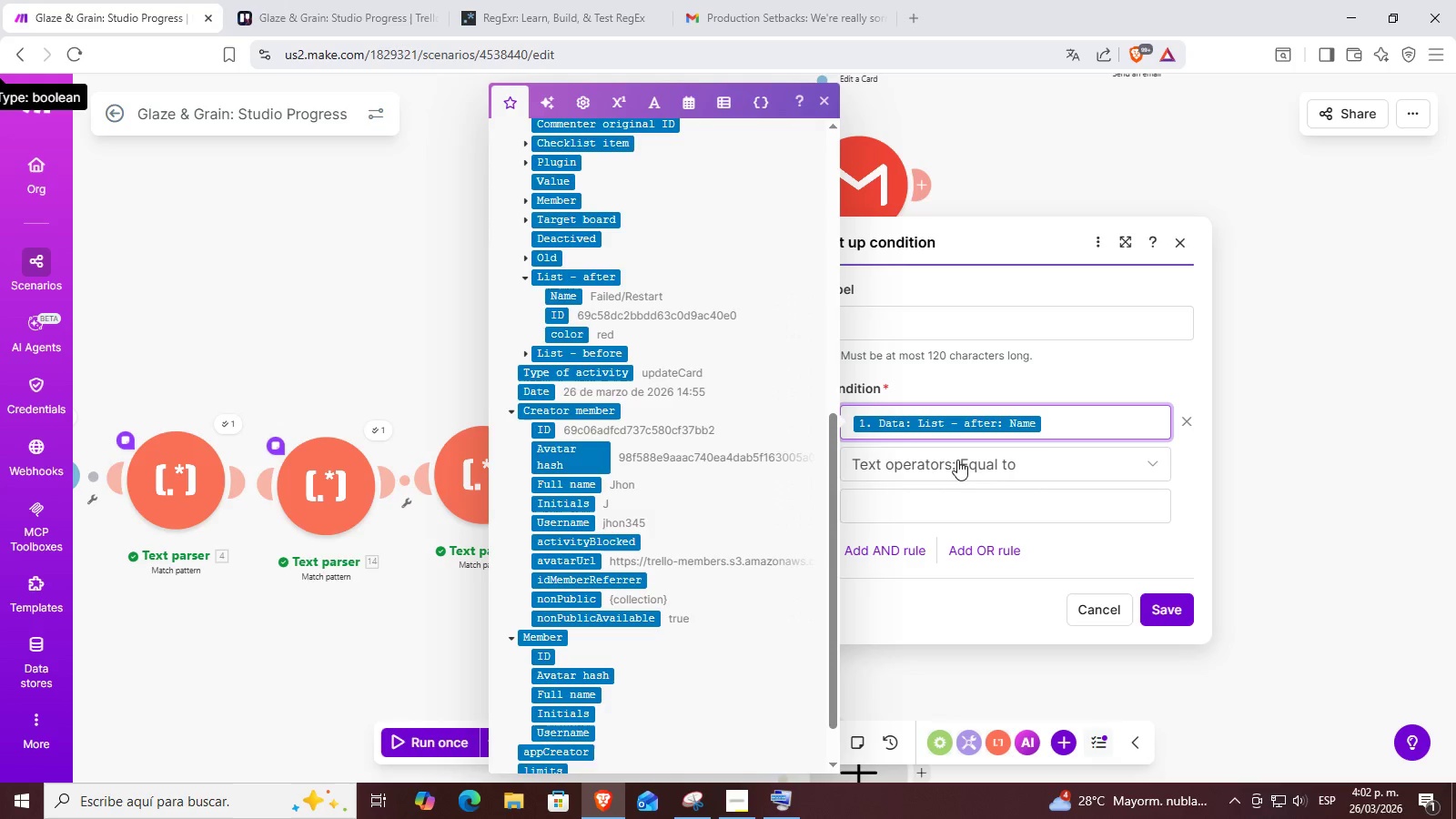 
left_click([946, 505])
 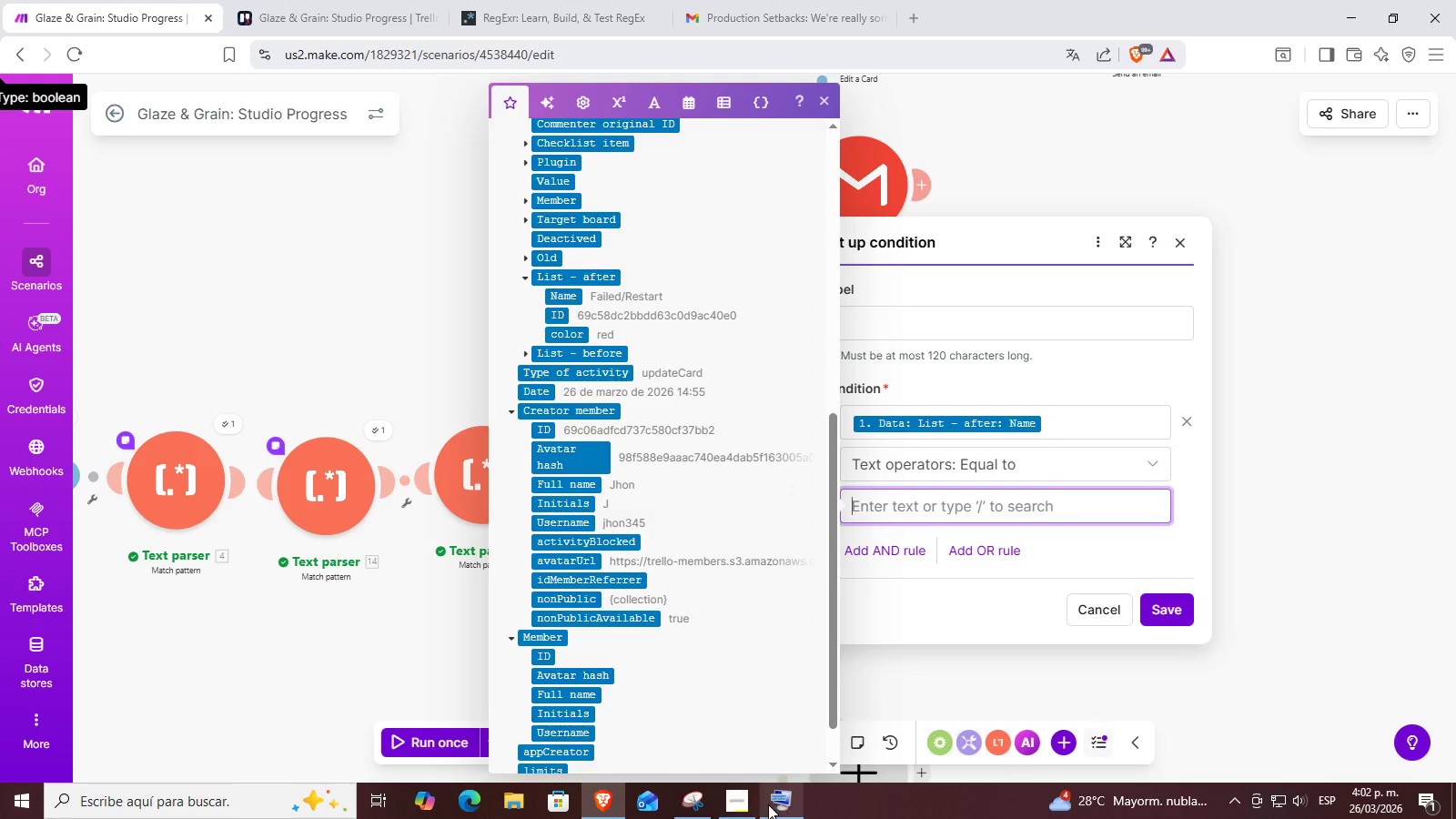 
left_click([742, 801])